 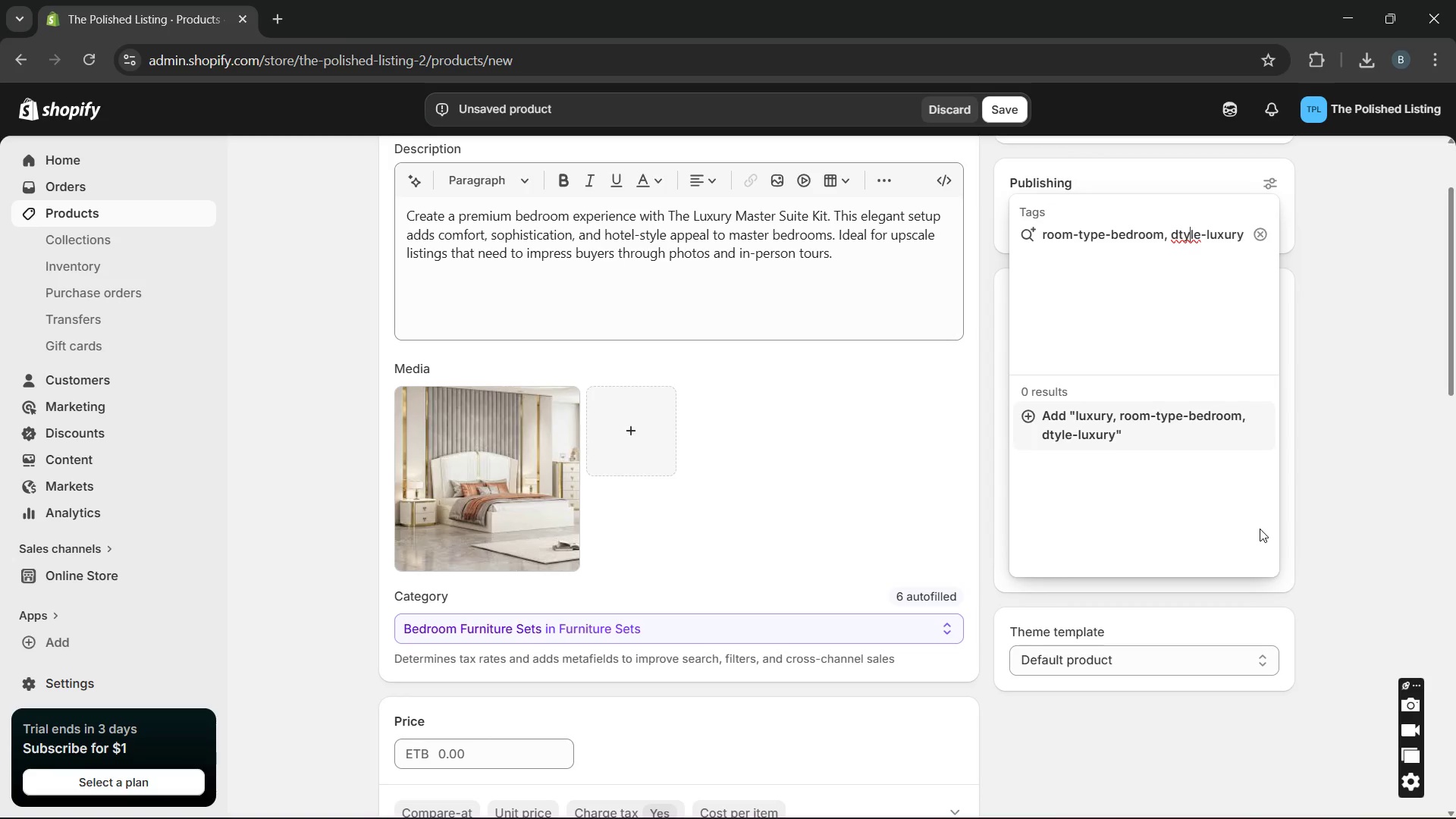 
key(ArrowLeft)
 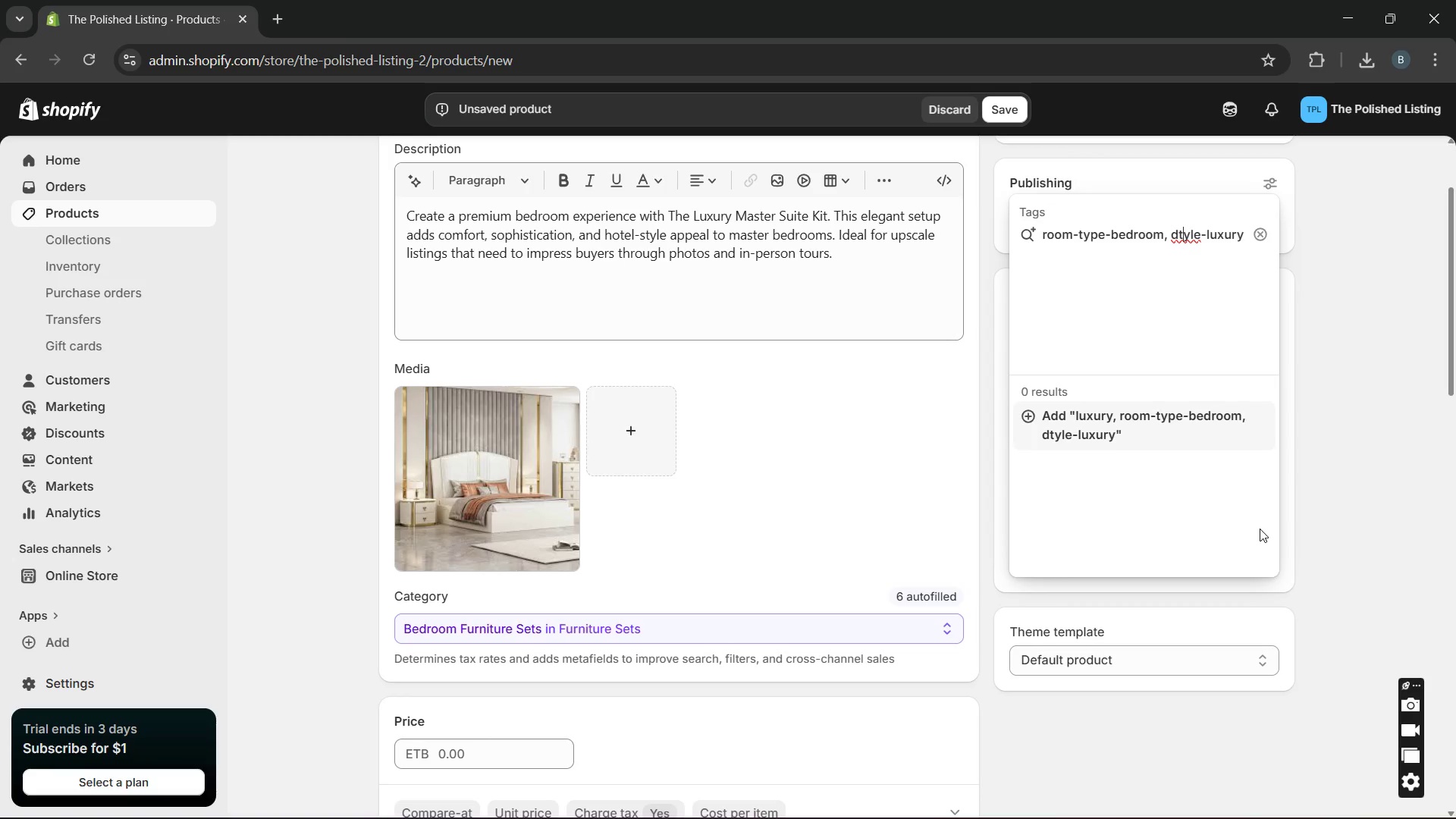 
key(ArrowLeft)
 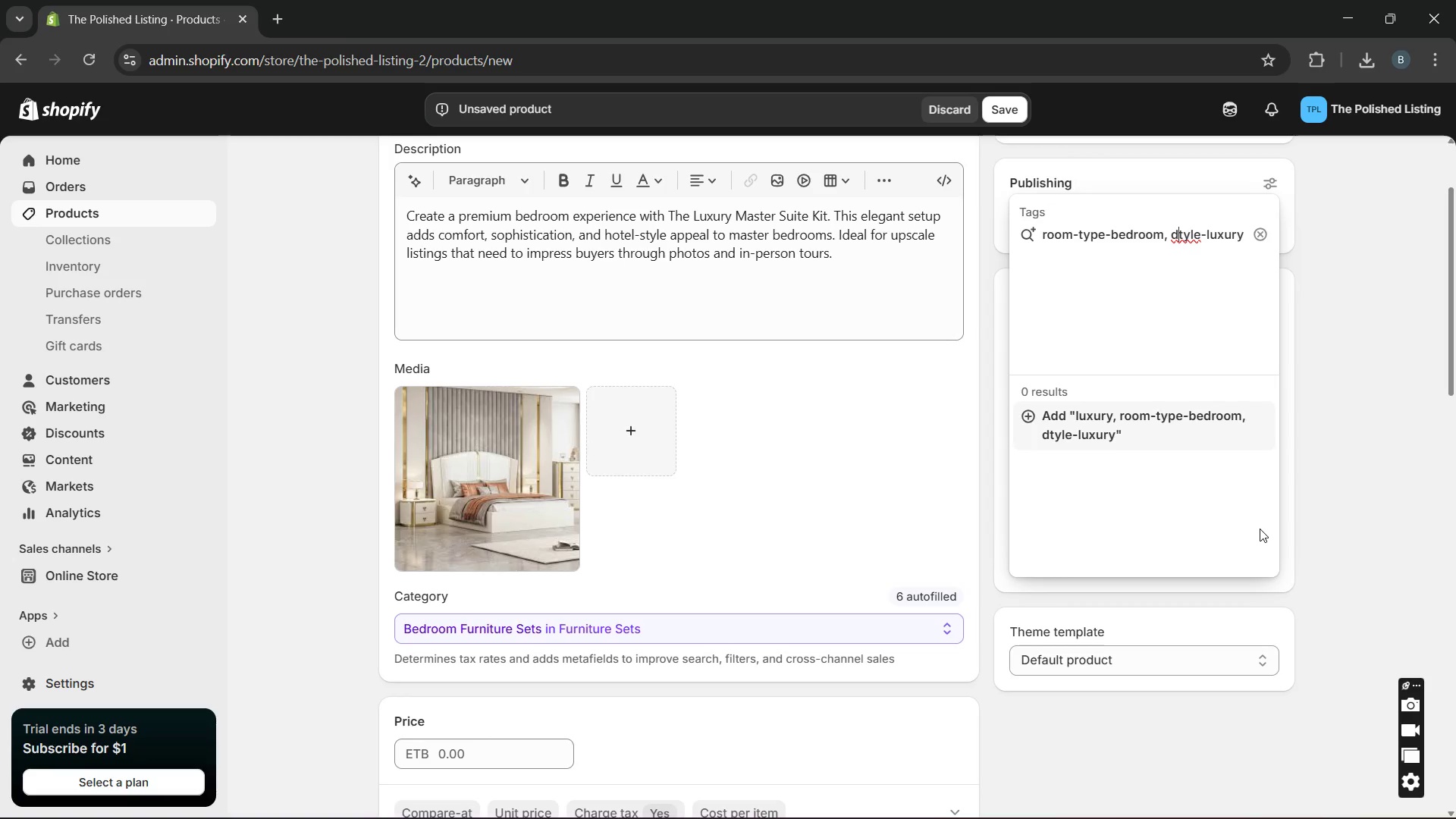 
key(ArrowLeft)
 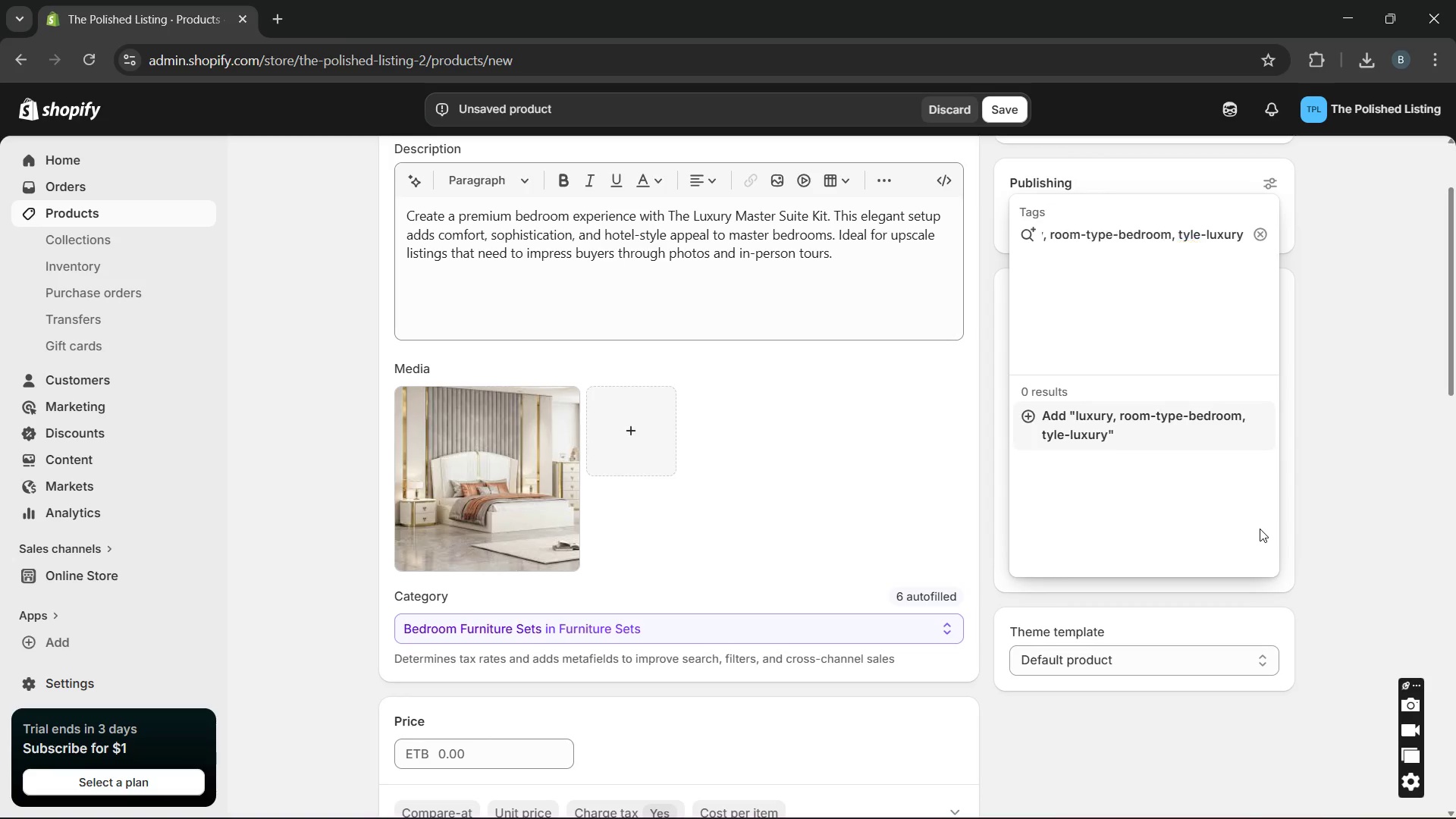 
key(Backspace)
 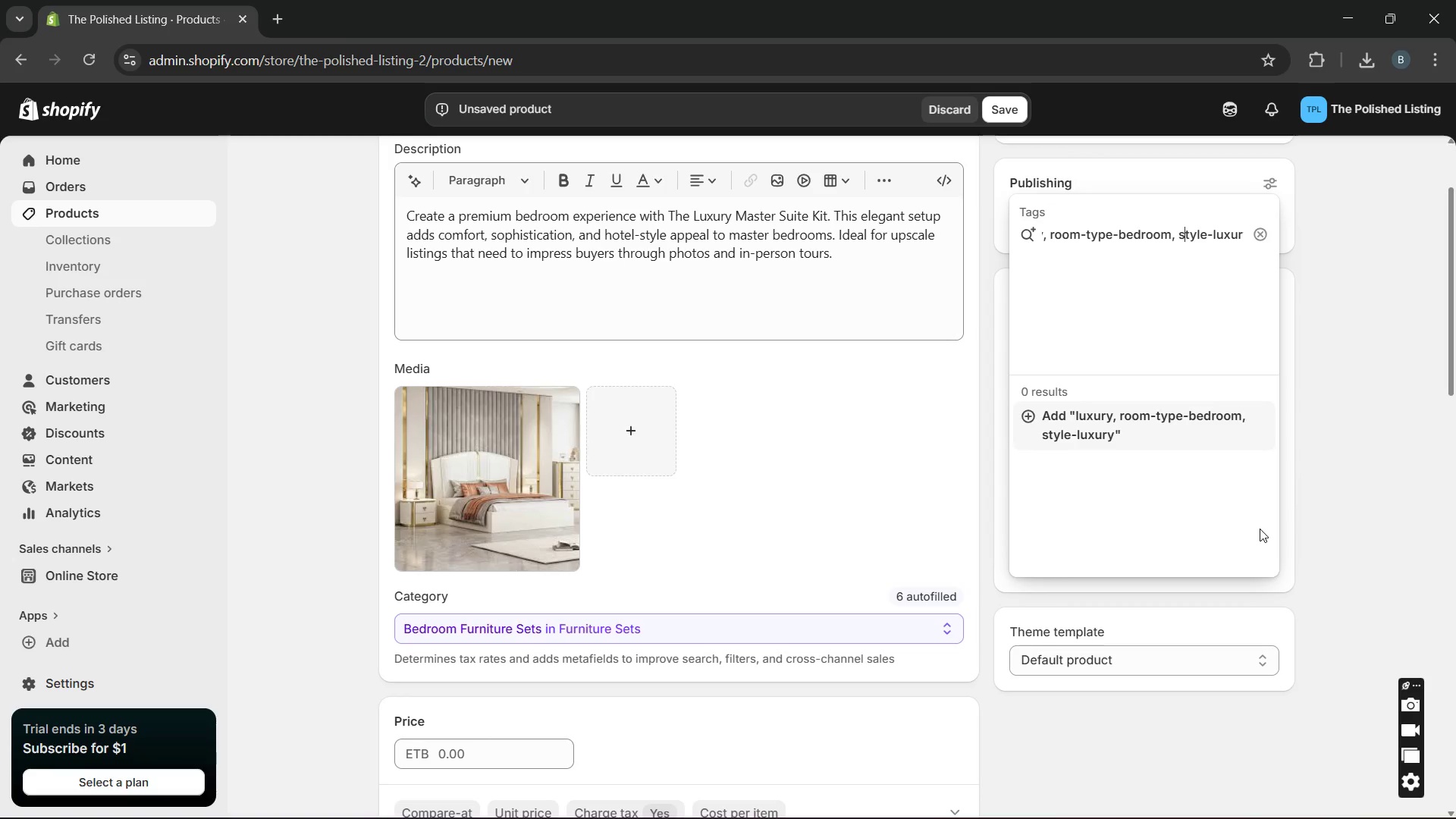 
key(S)
 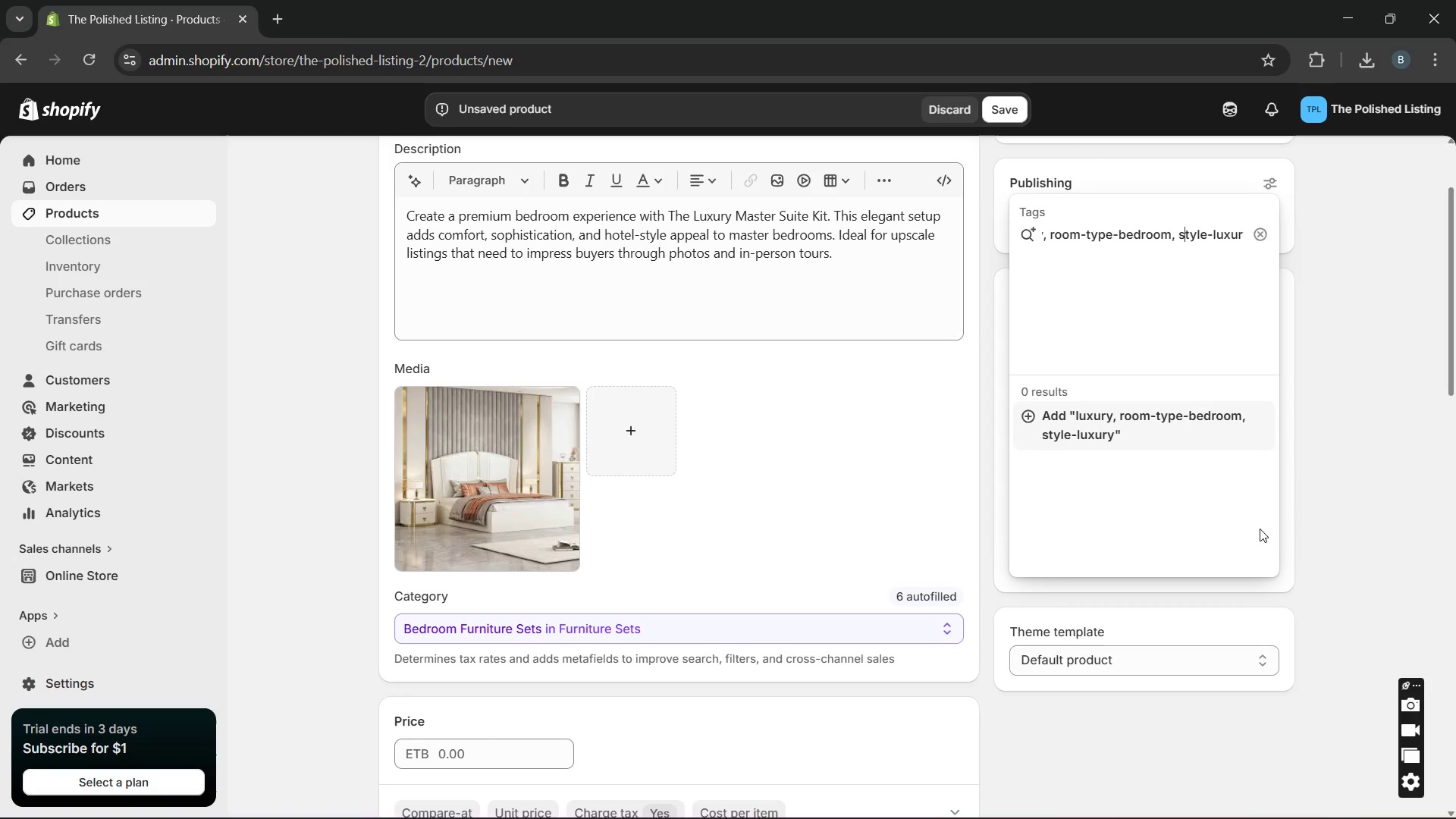 
hold_key(key=ArrowRight, duration=1.14)
 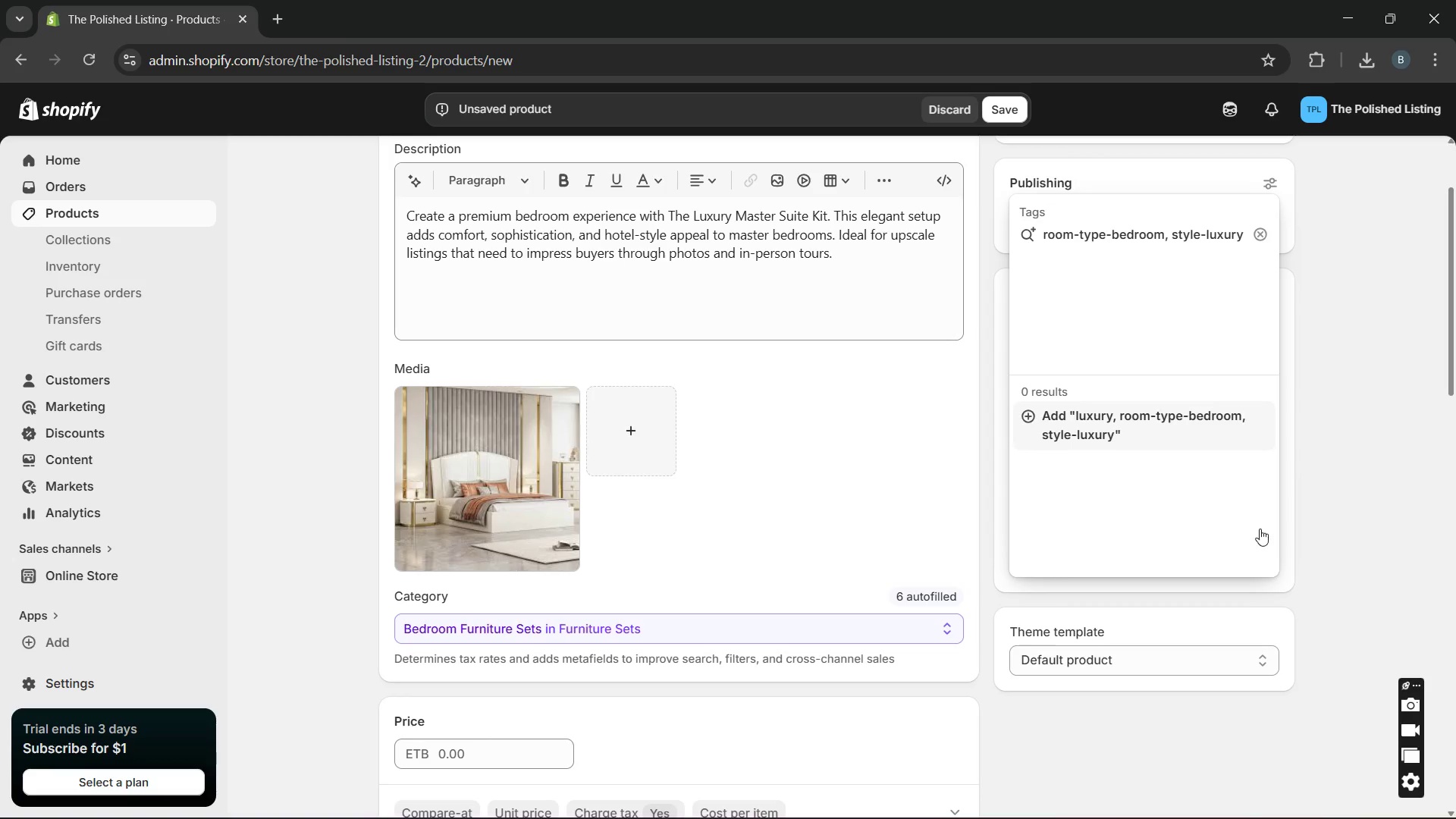 
key(Enter)
 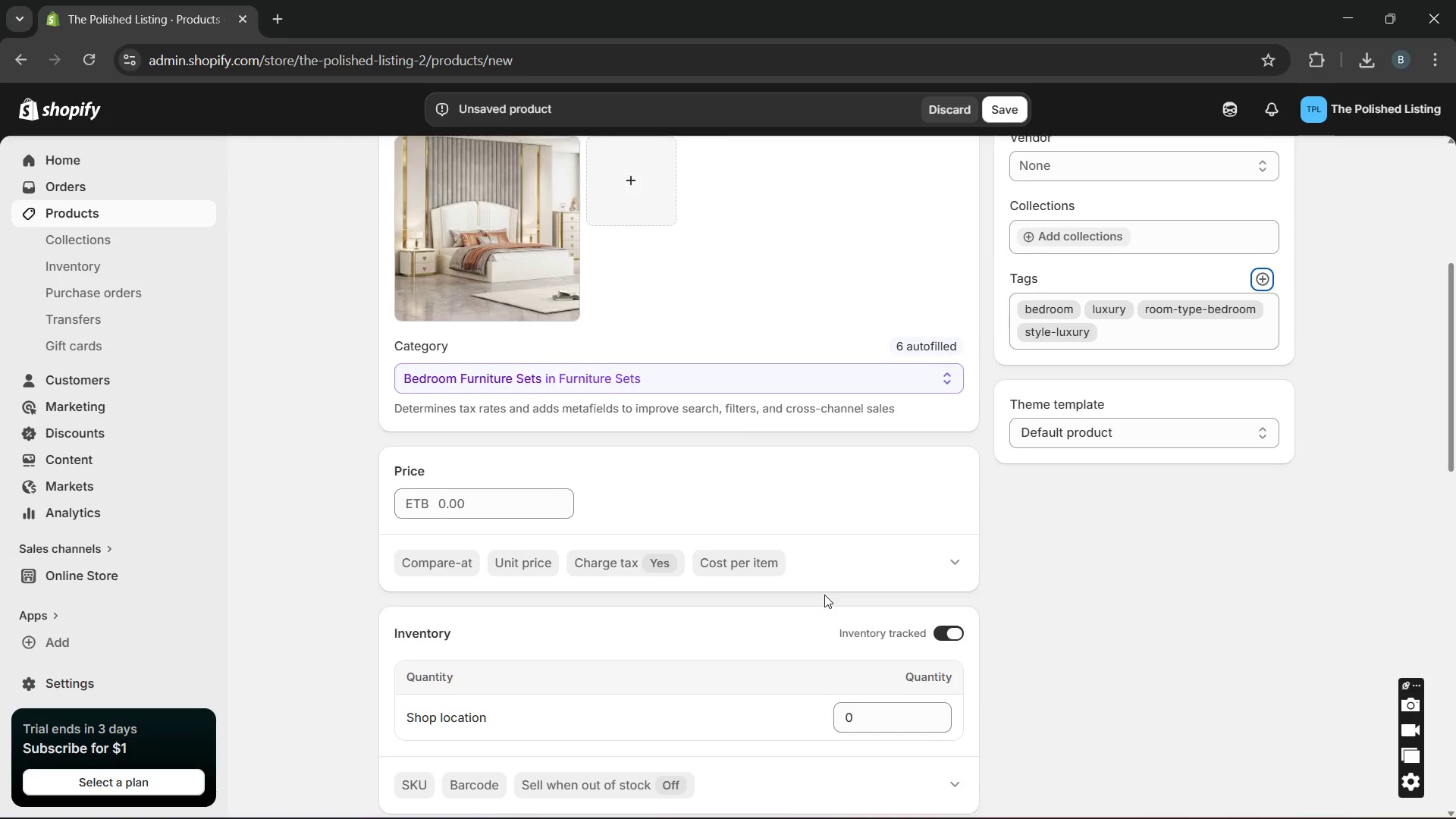 
wait(13.48)
 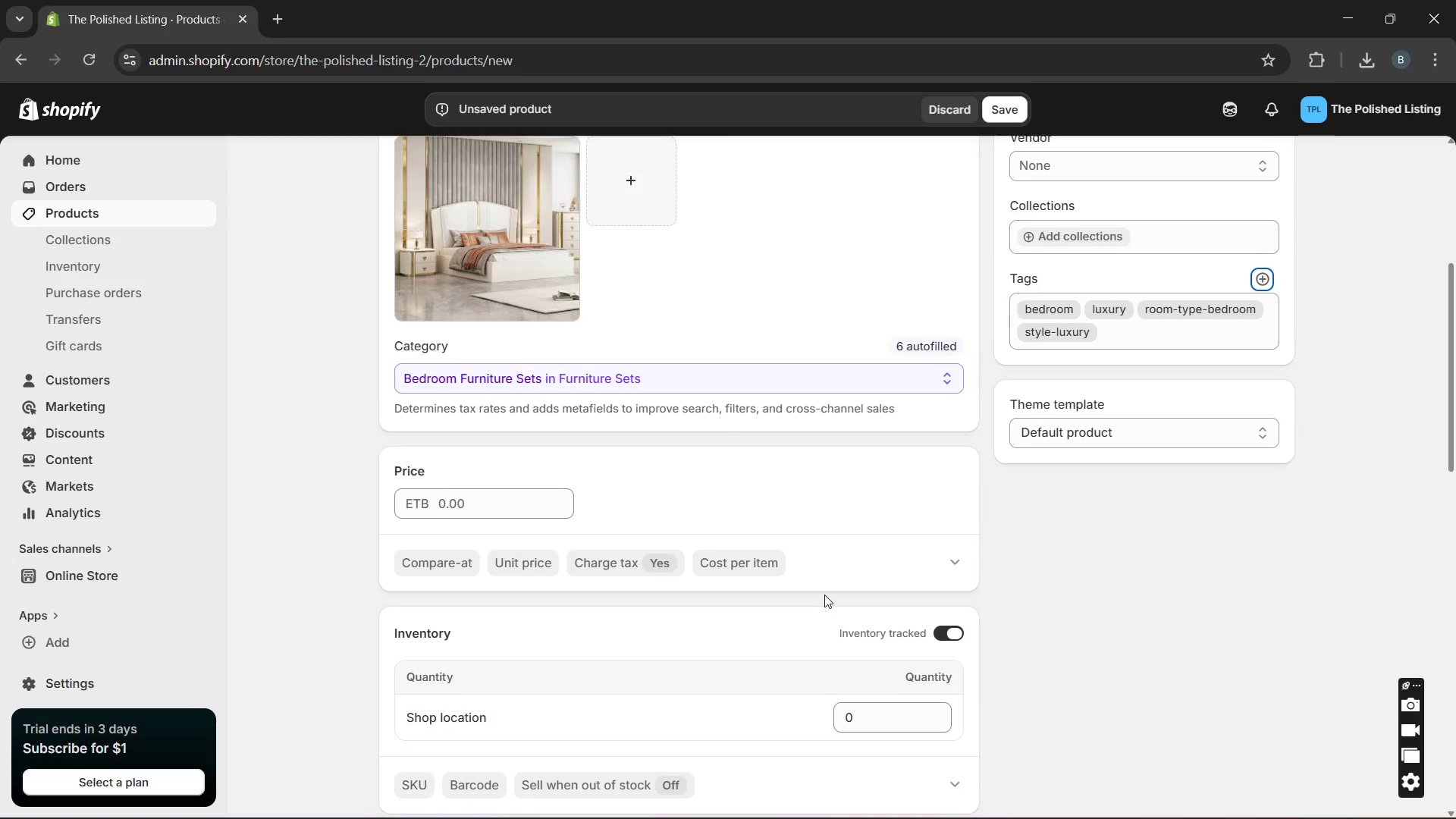 
left_click([548, 634])
 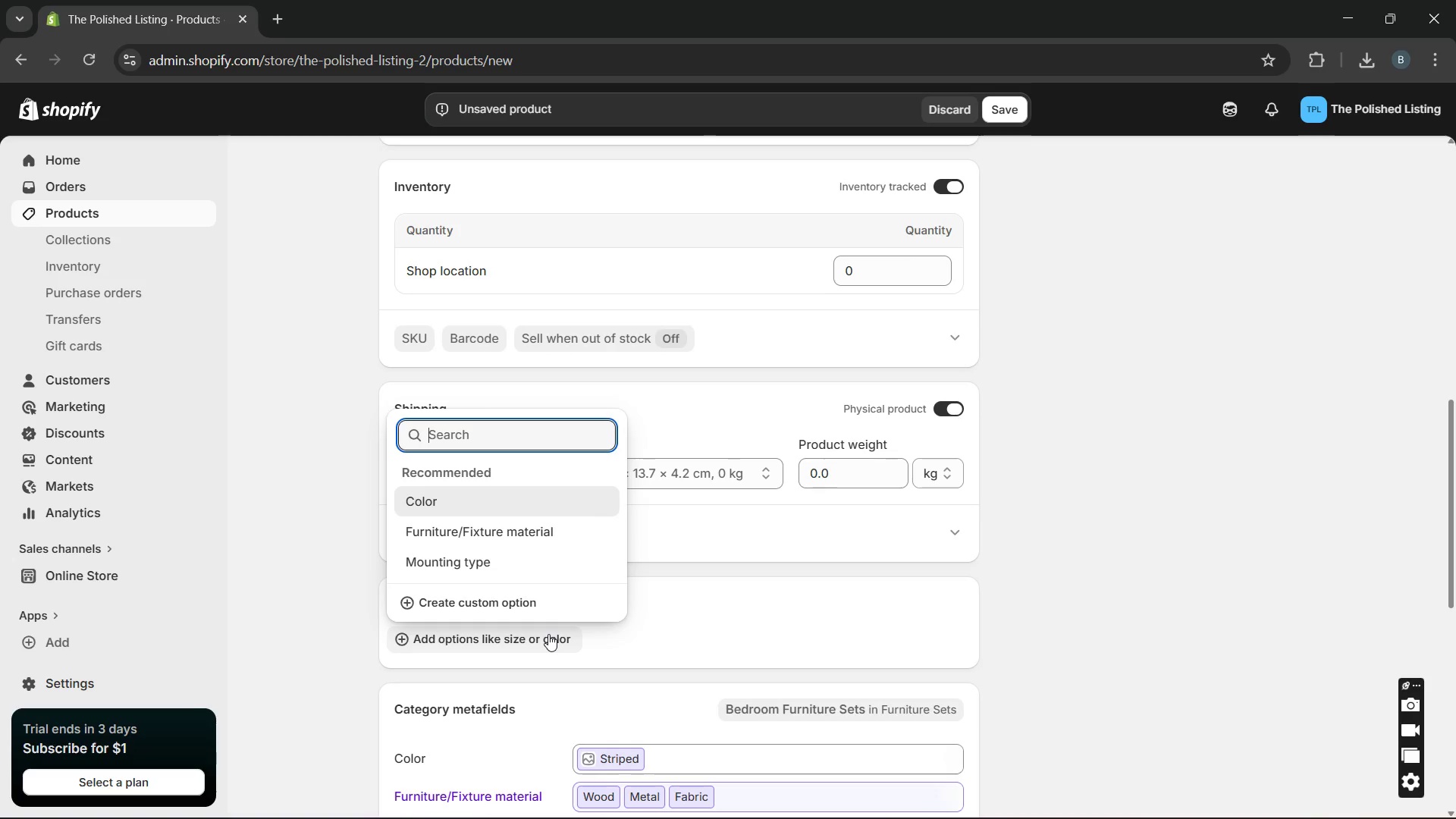 
type(Rental Duration)
 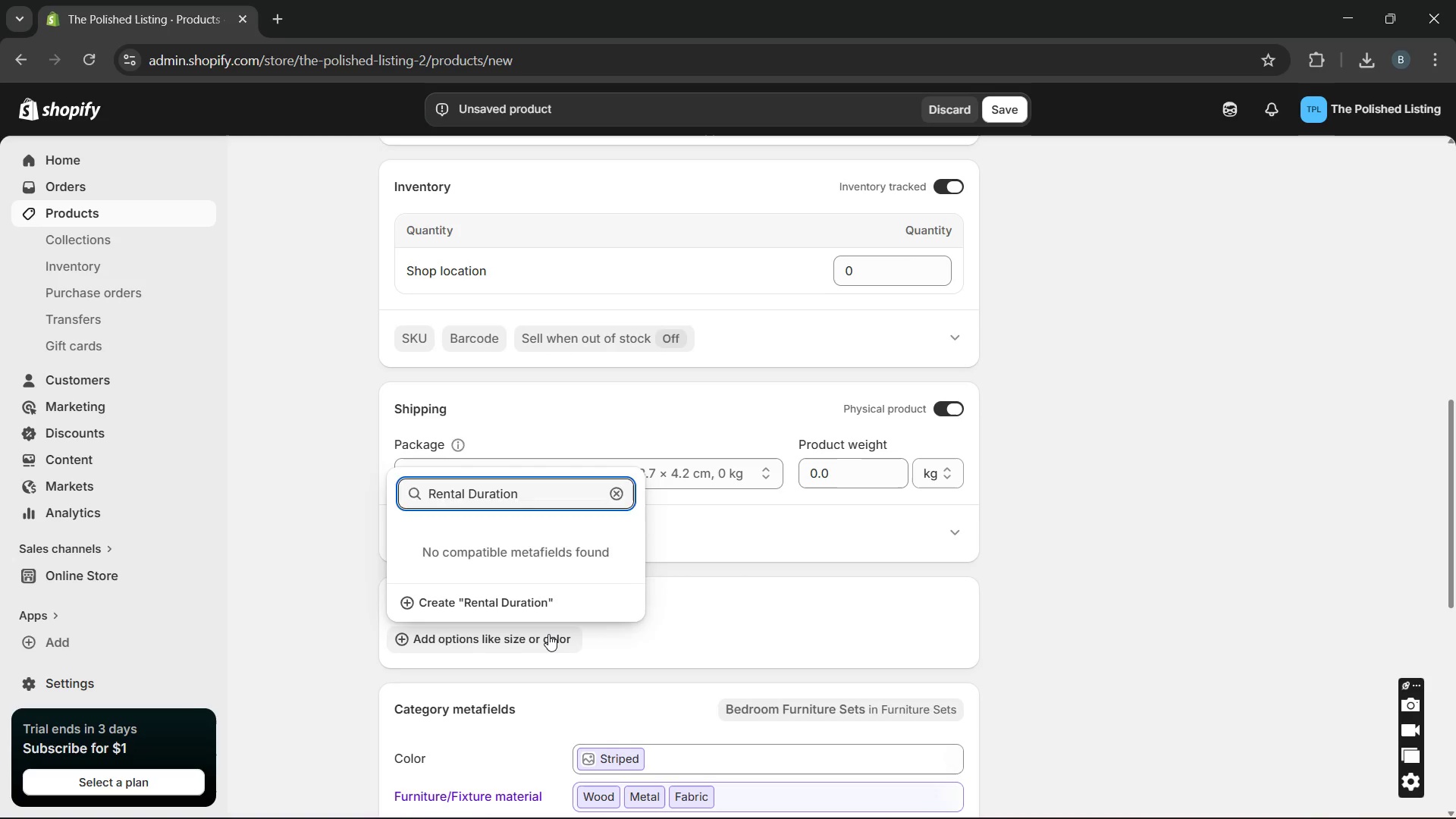 
left_click([548, 634])
 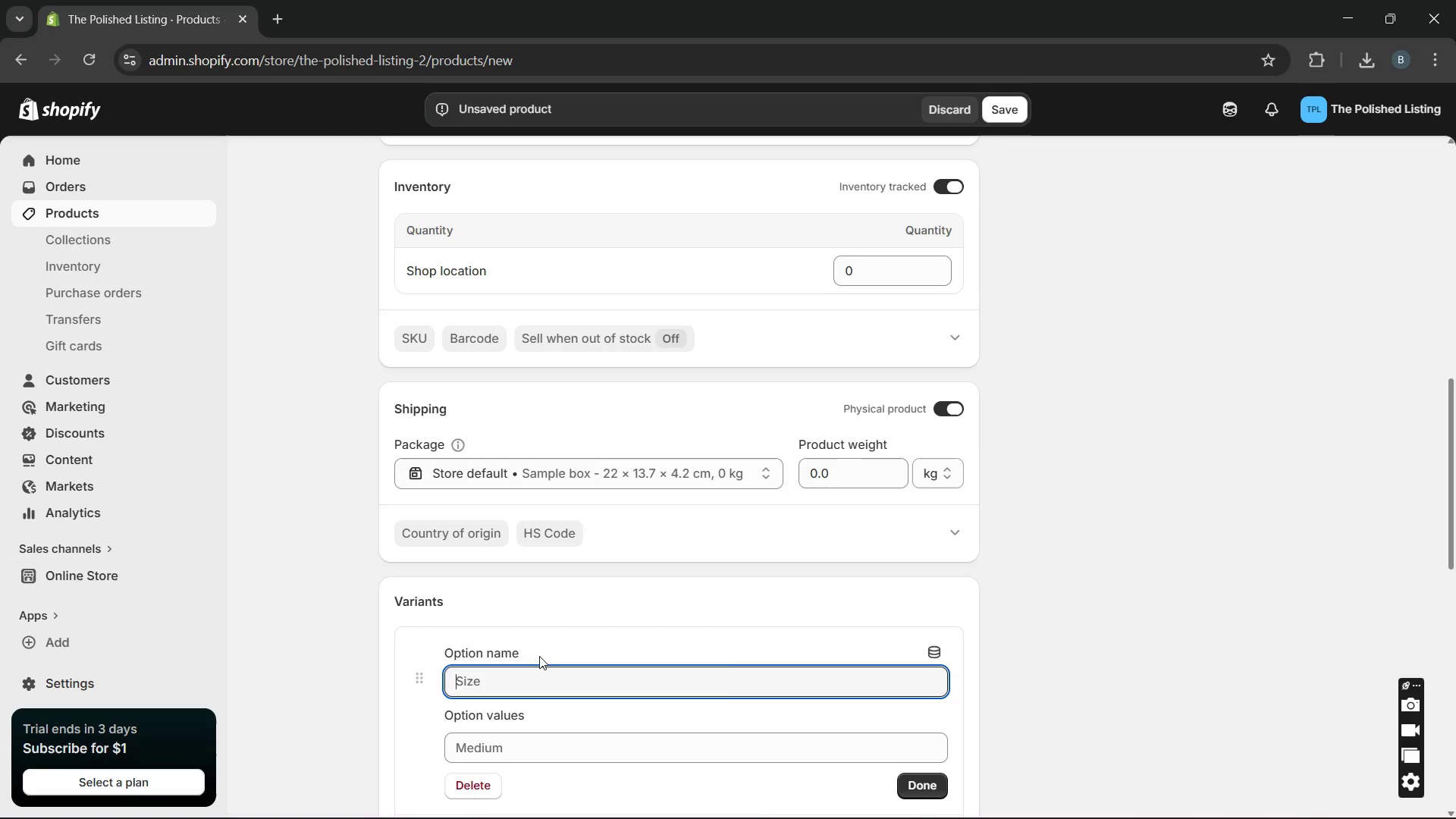 
left_click([536, 664])
 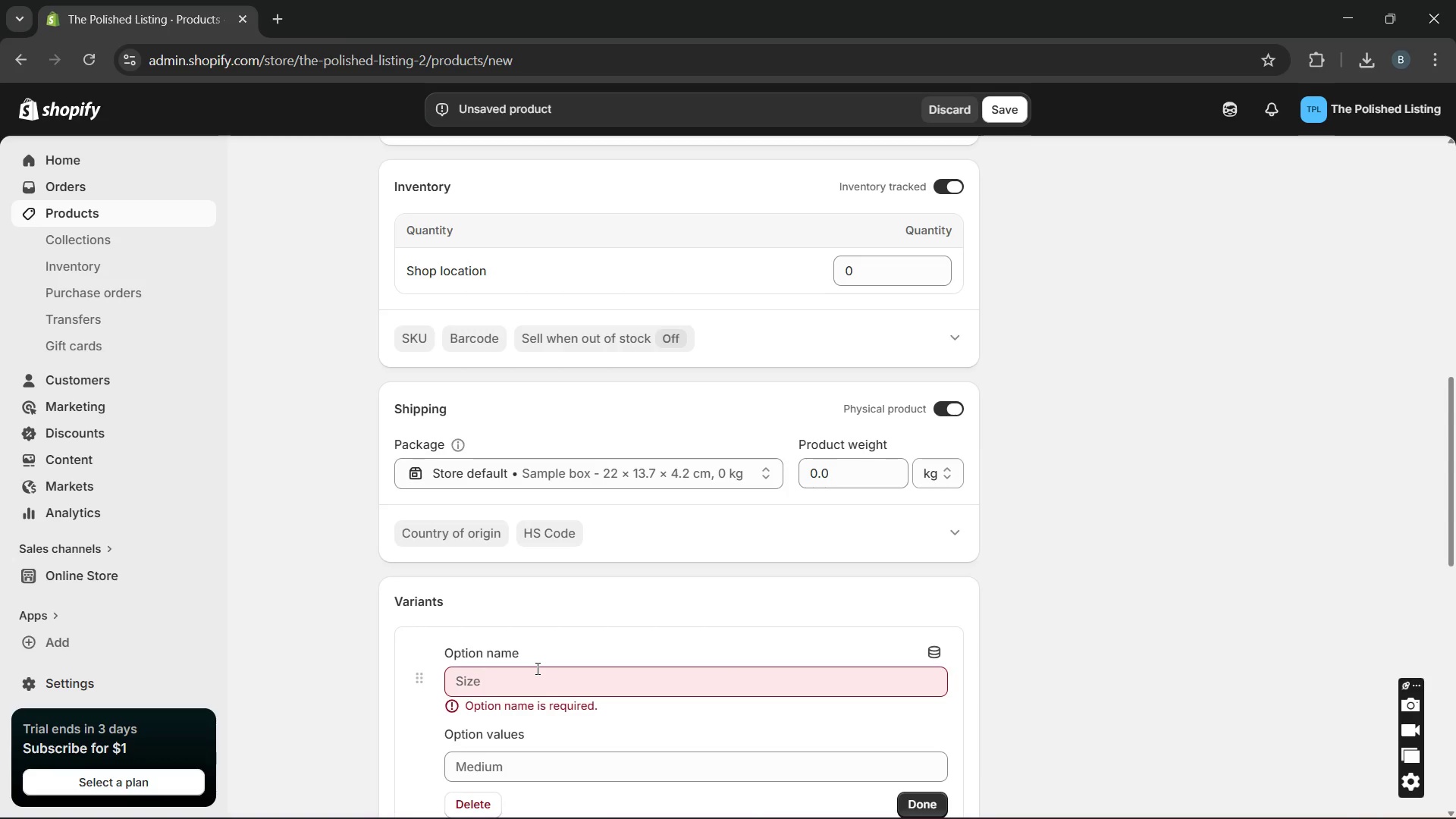 
type(Reb)
key(Backspace)
type(nta)
 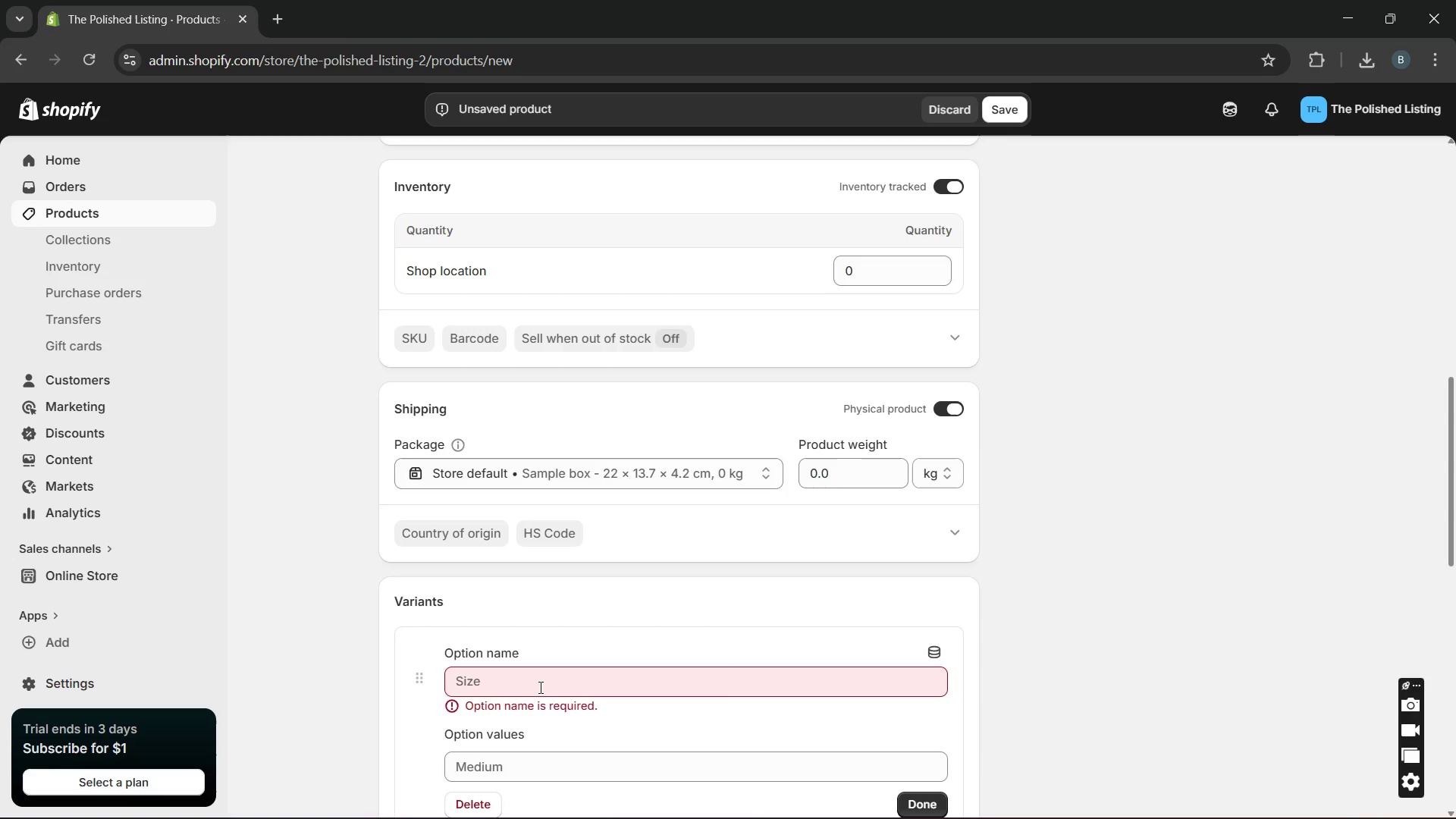 
left_click([539, 687])
 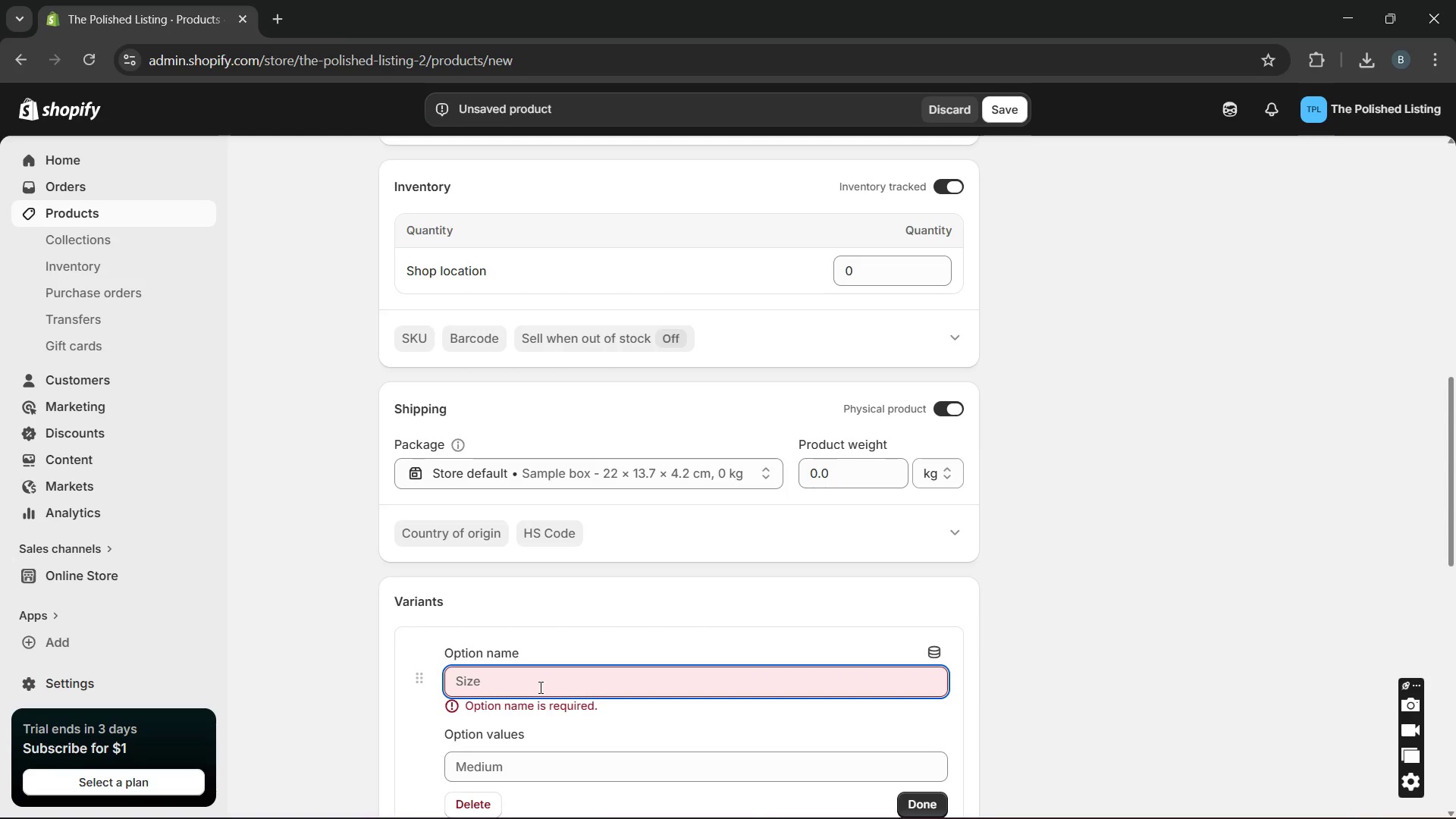 
type(Rental Duration)
 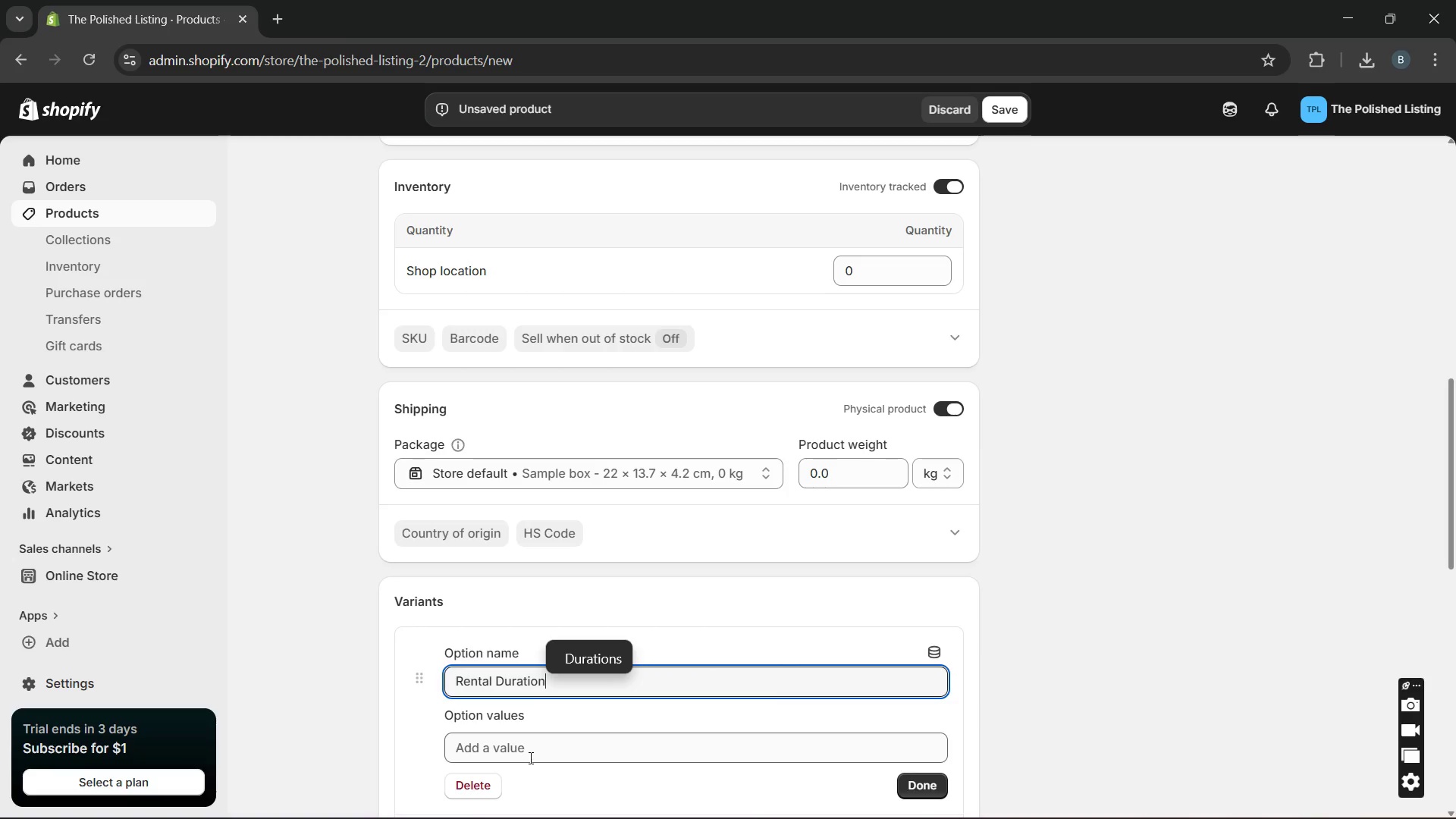 
left_click([529, 758])
 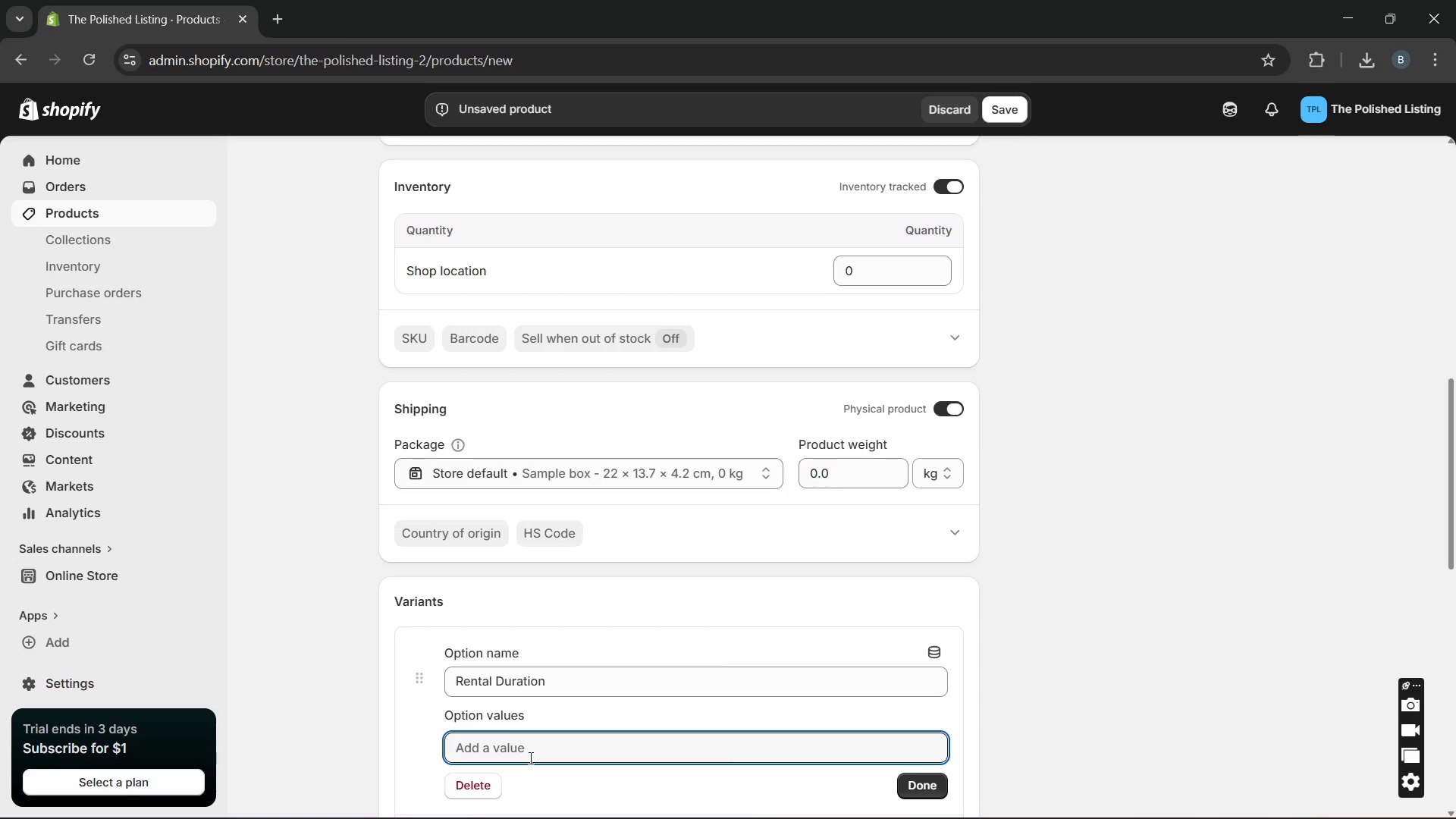 
type(48-hour shoot only)
 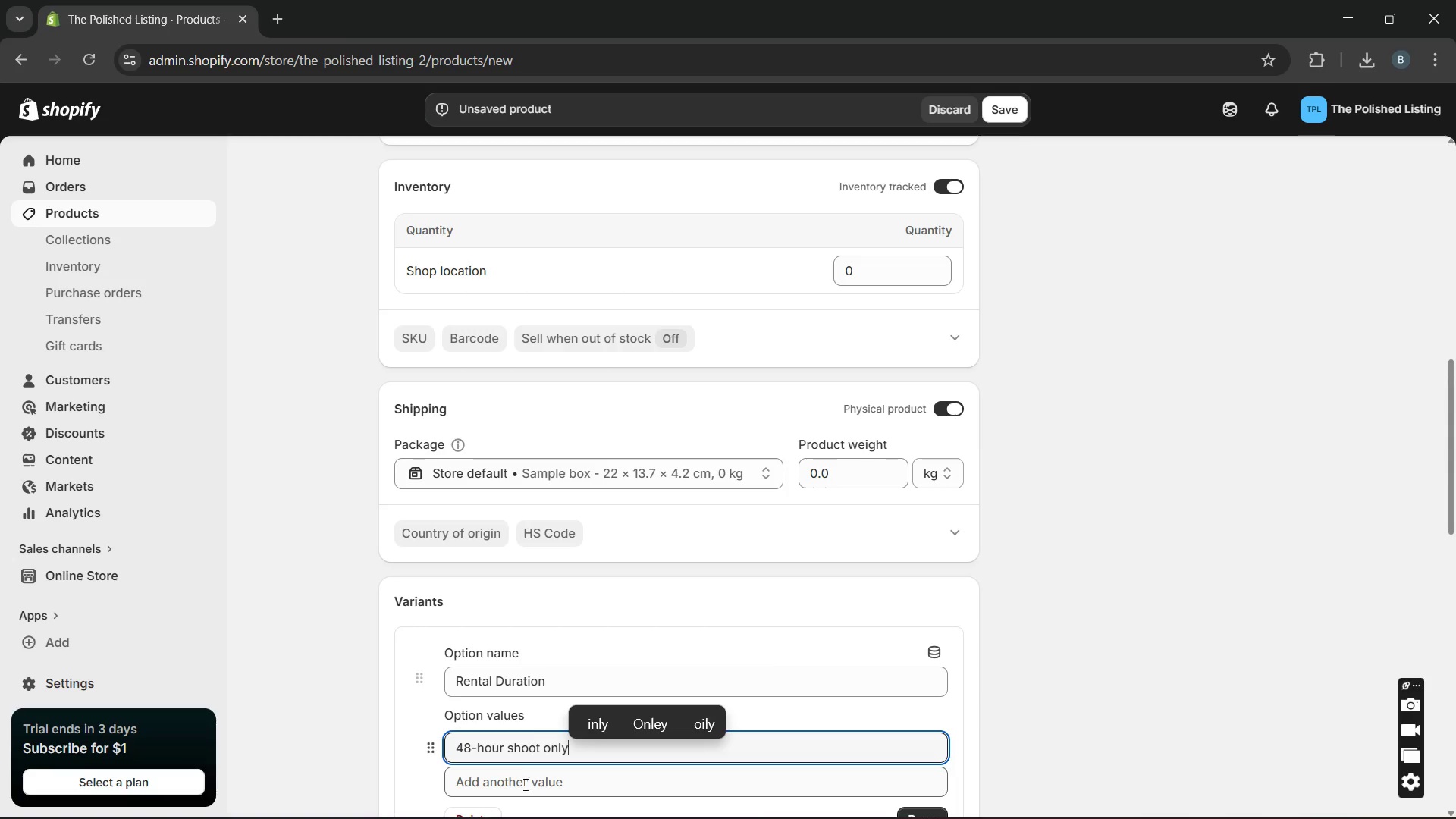 
left_click([524, 784])
 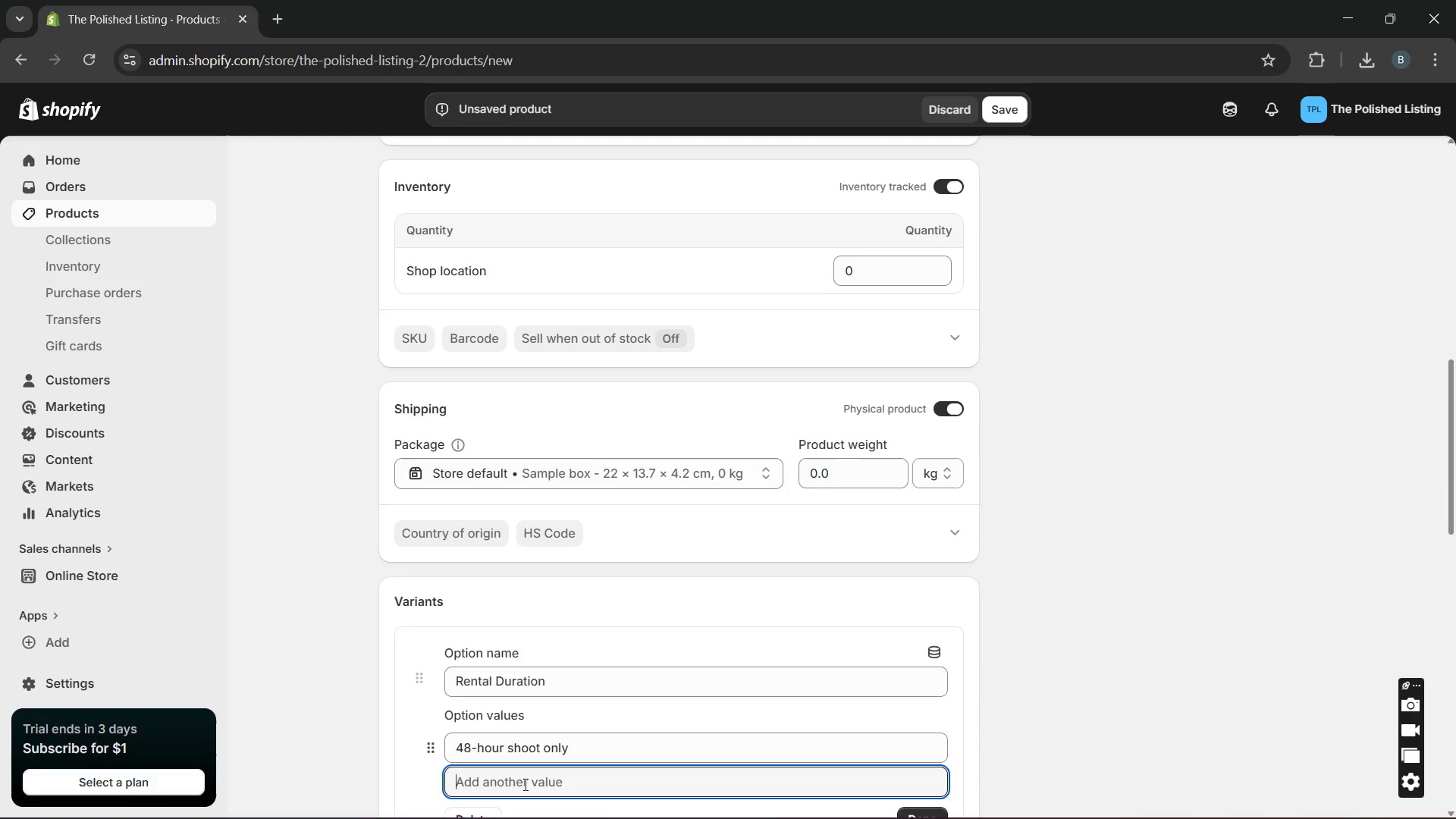 
type(3-day weekemd)
key(Backspace)
key(Backspace)
type(nd-listing)
 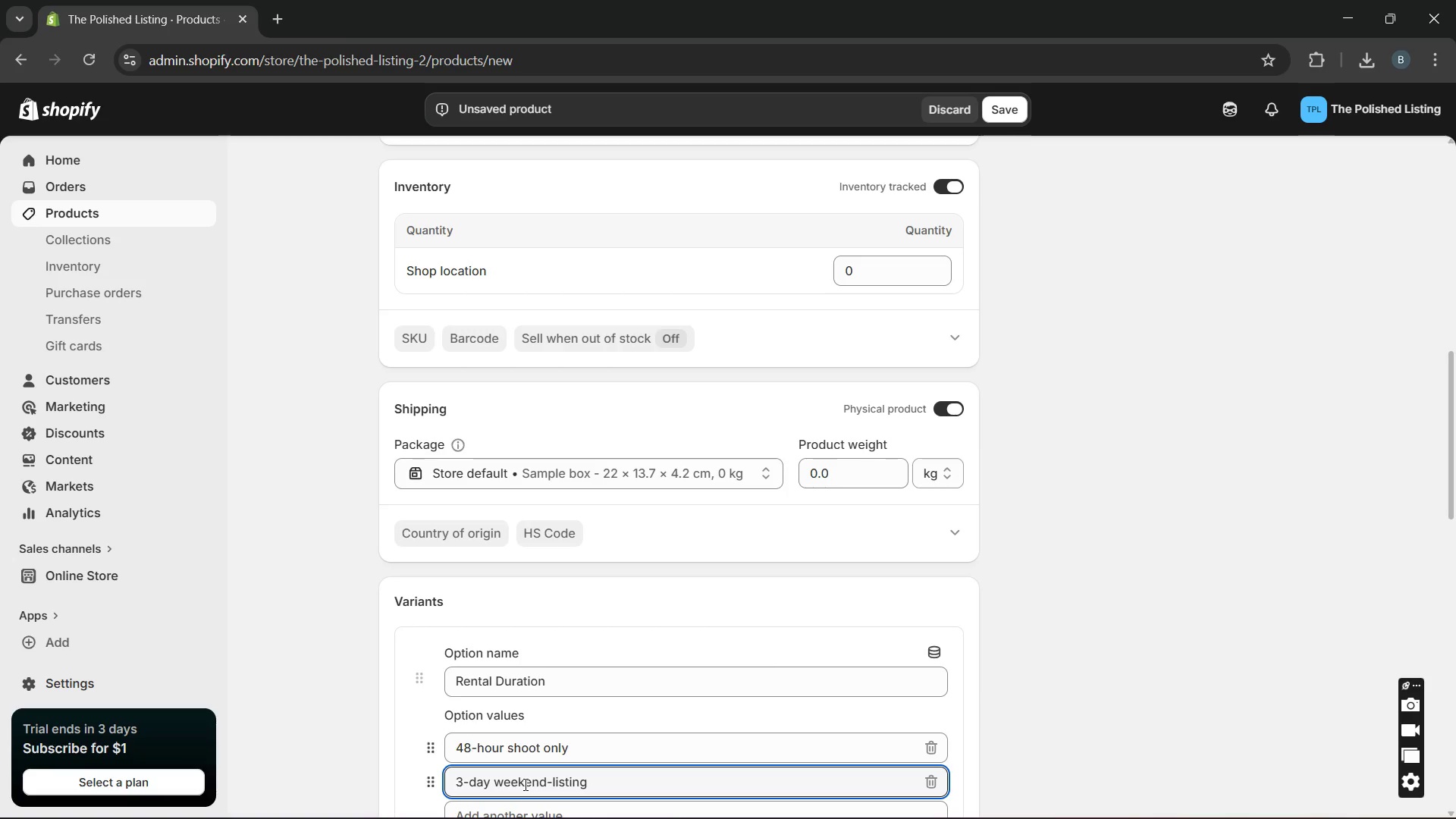 
key(Enter)
 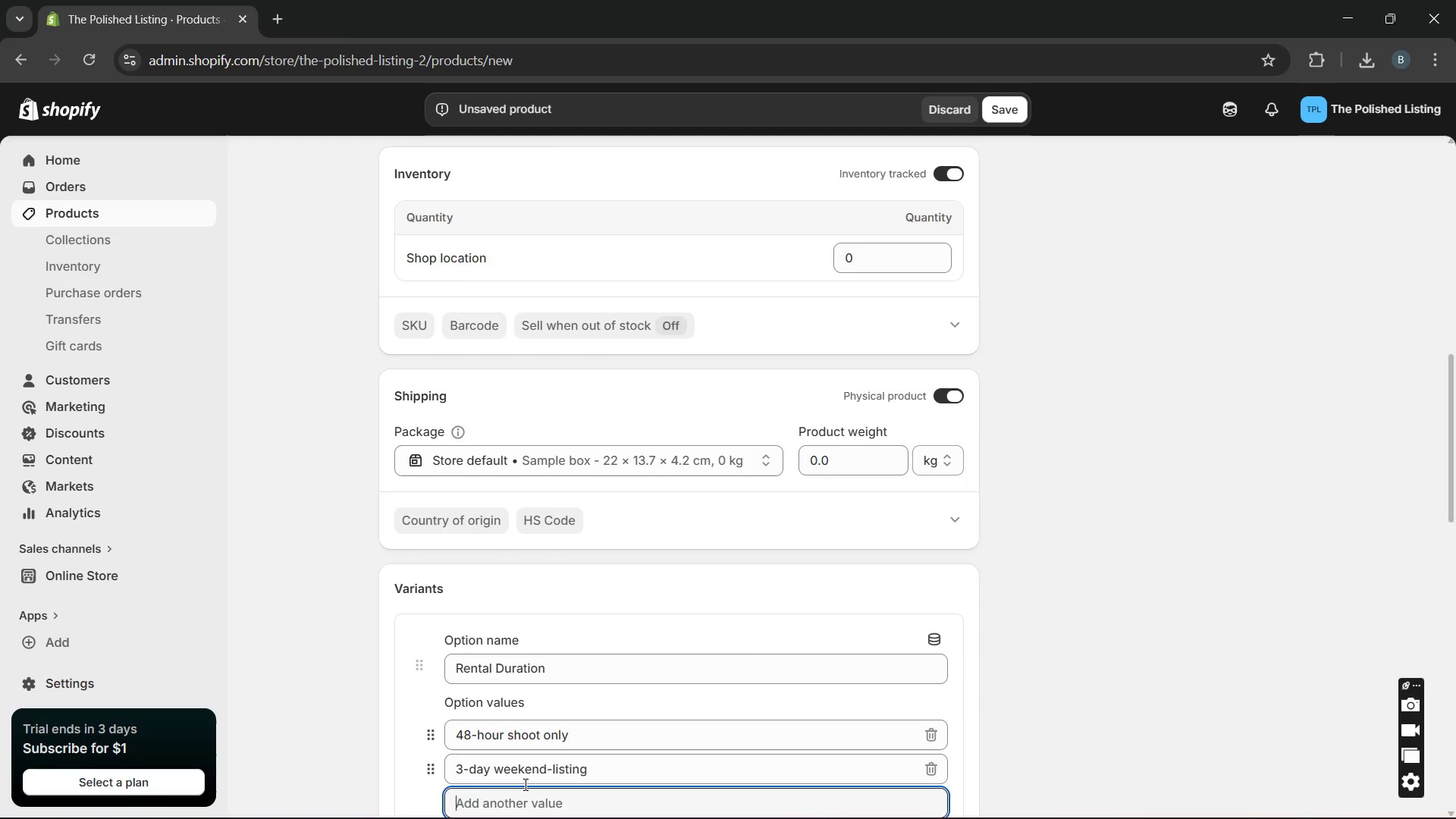 
type(7-day )
 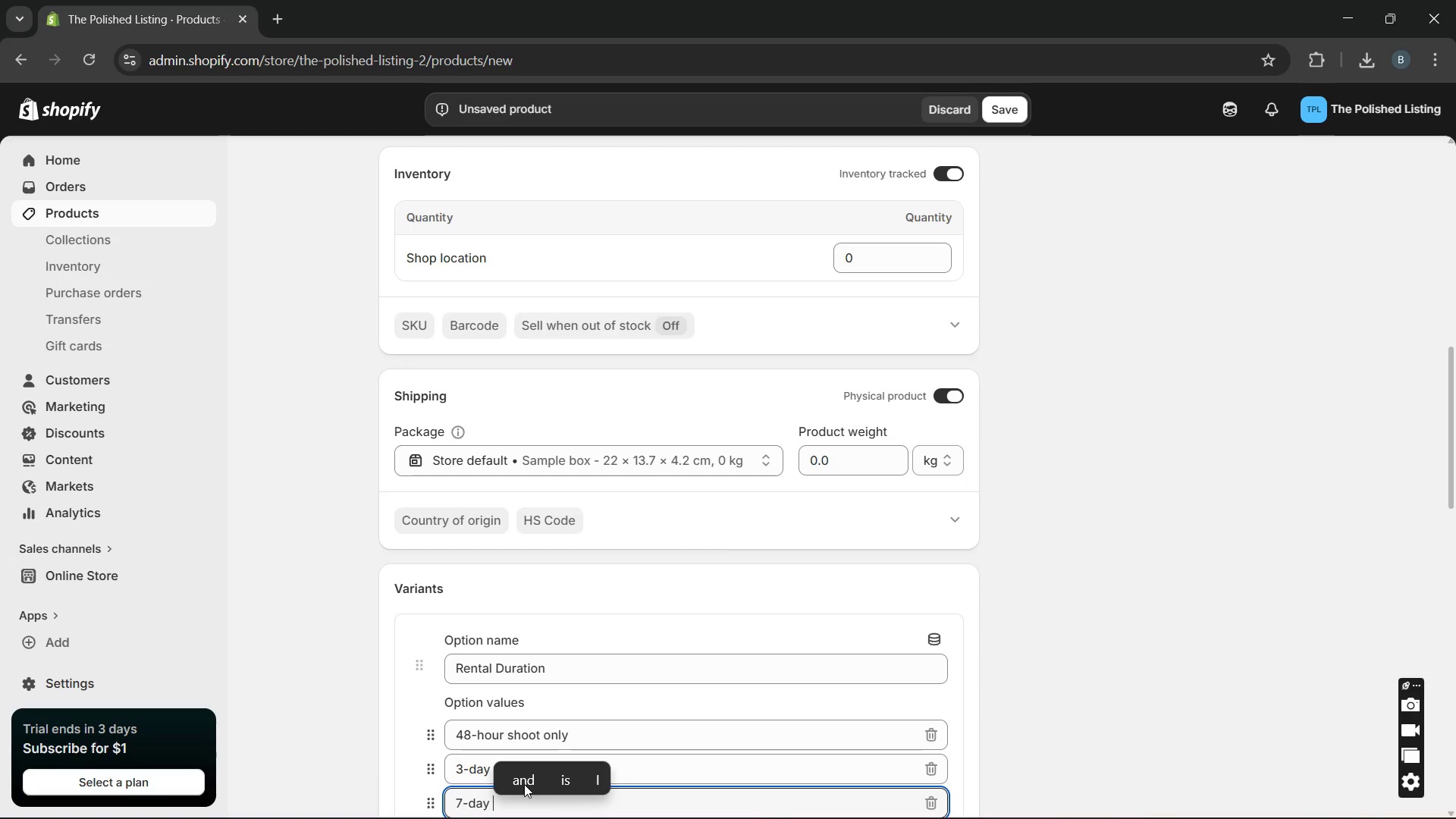 
type(open house)
 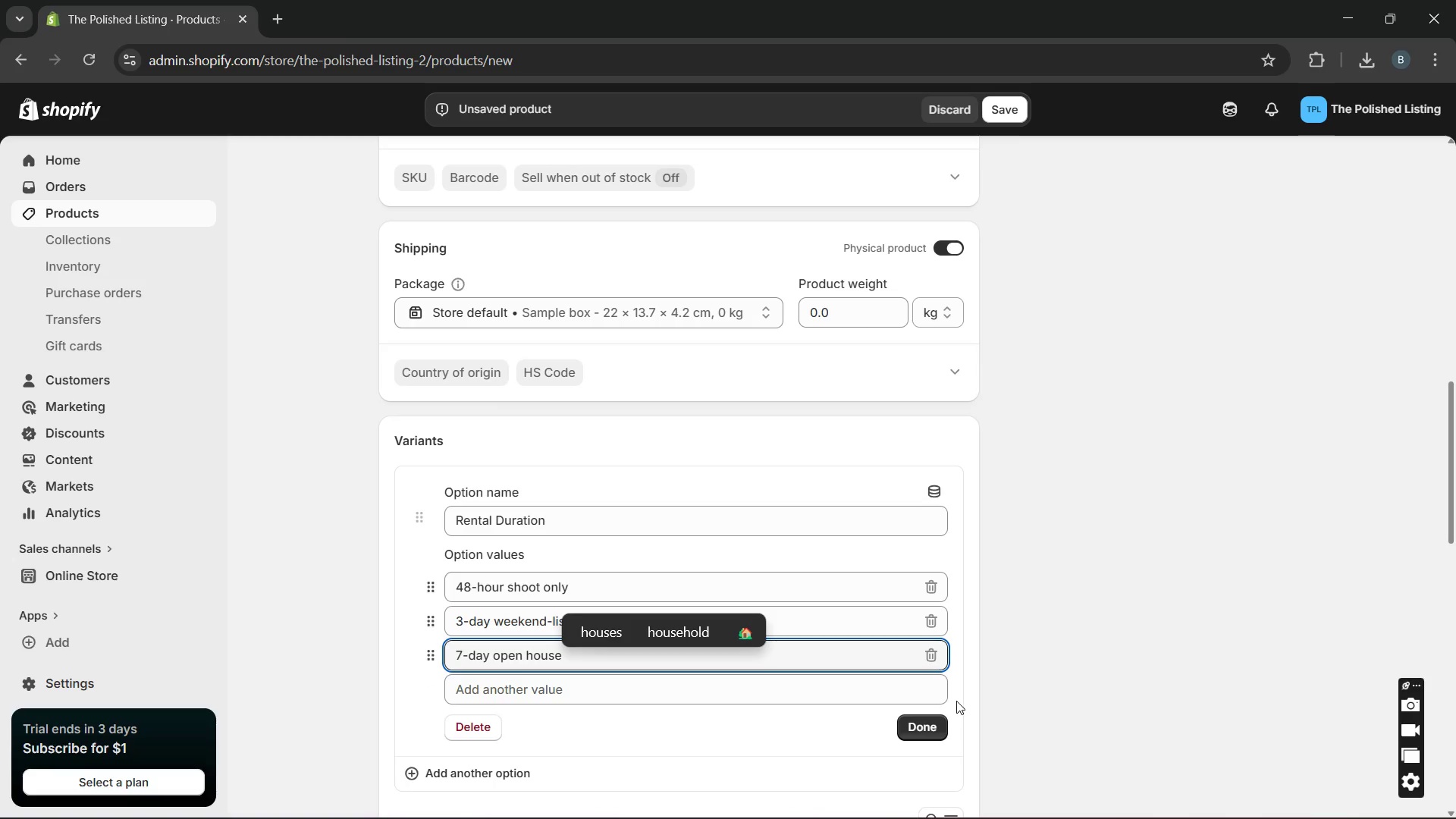 
left_click([930, 728])
 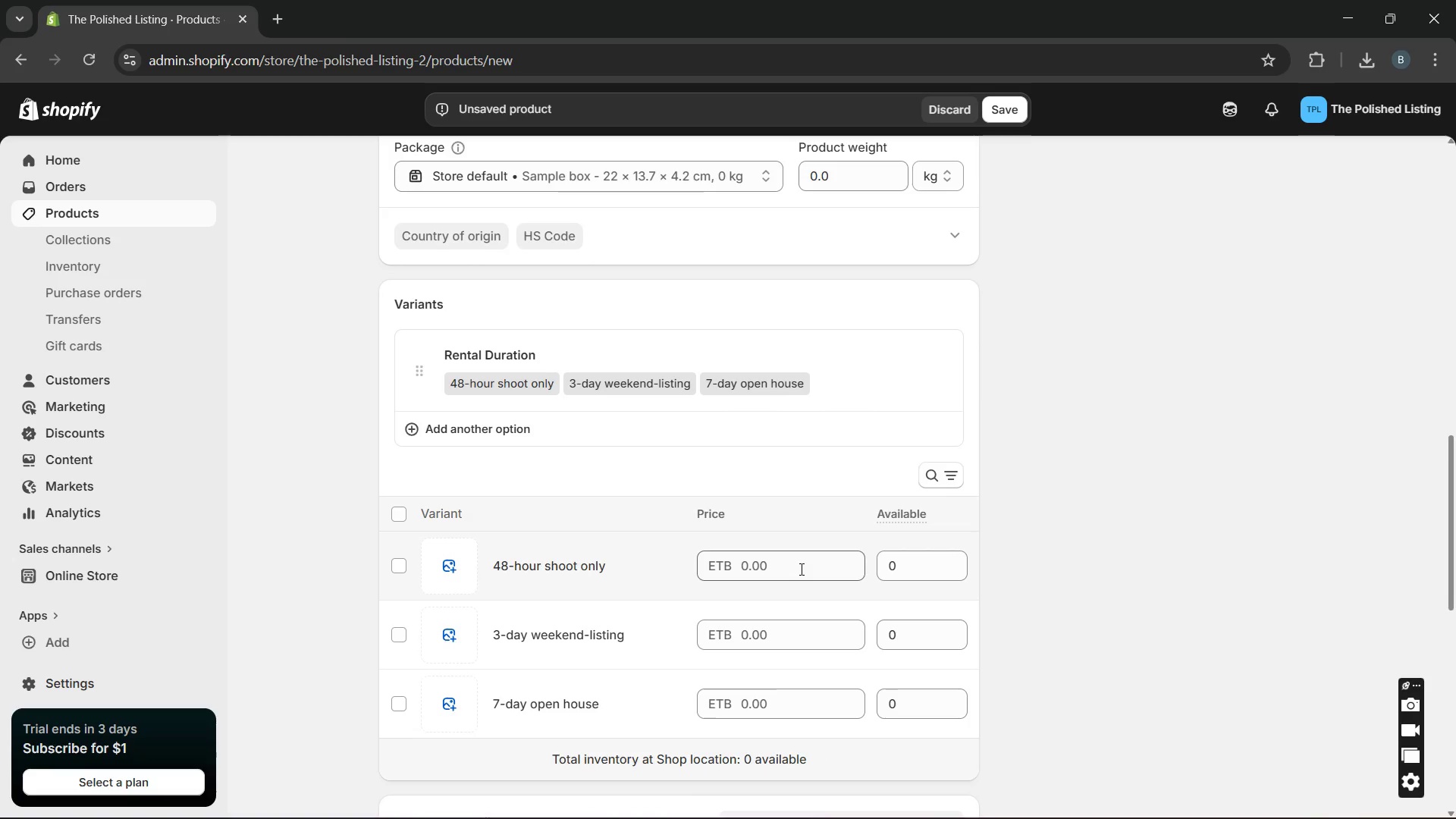 
wait(5.55)
 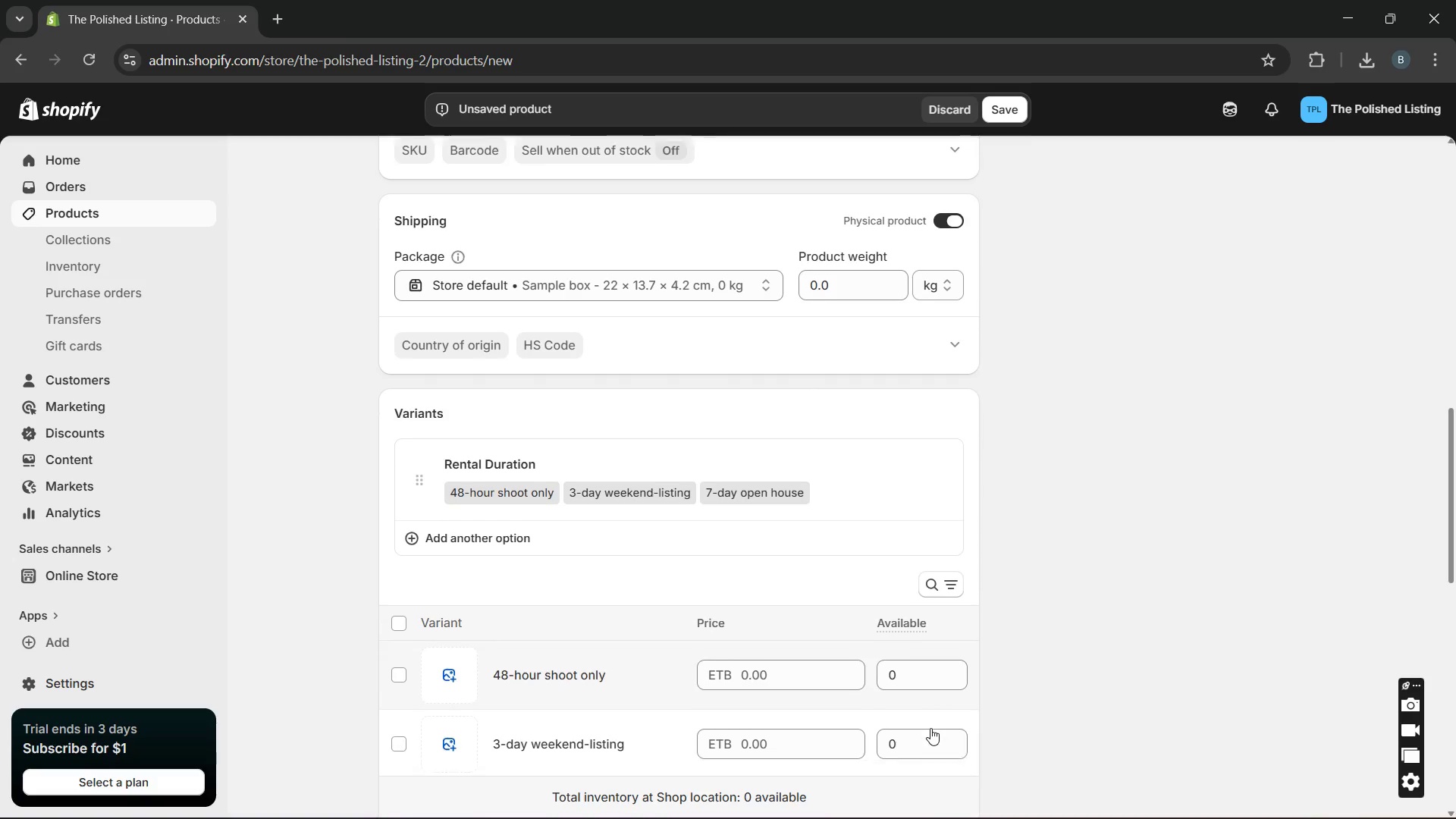 
left_click([800, 569])
 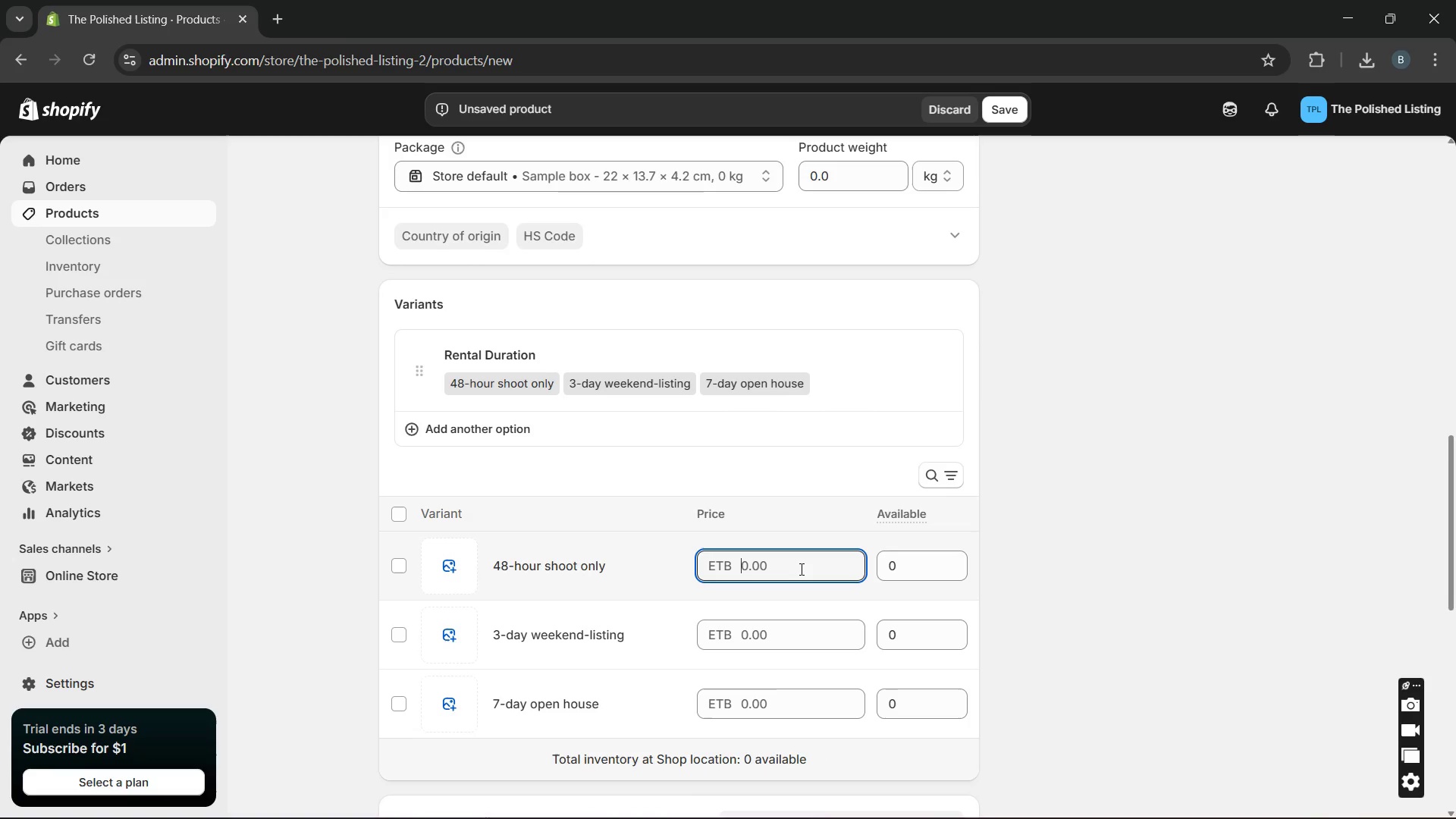 
type(11)
 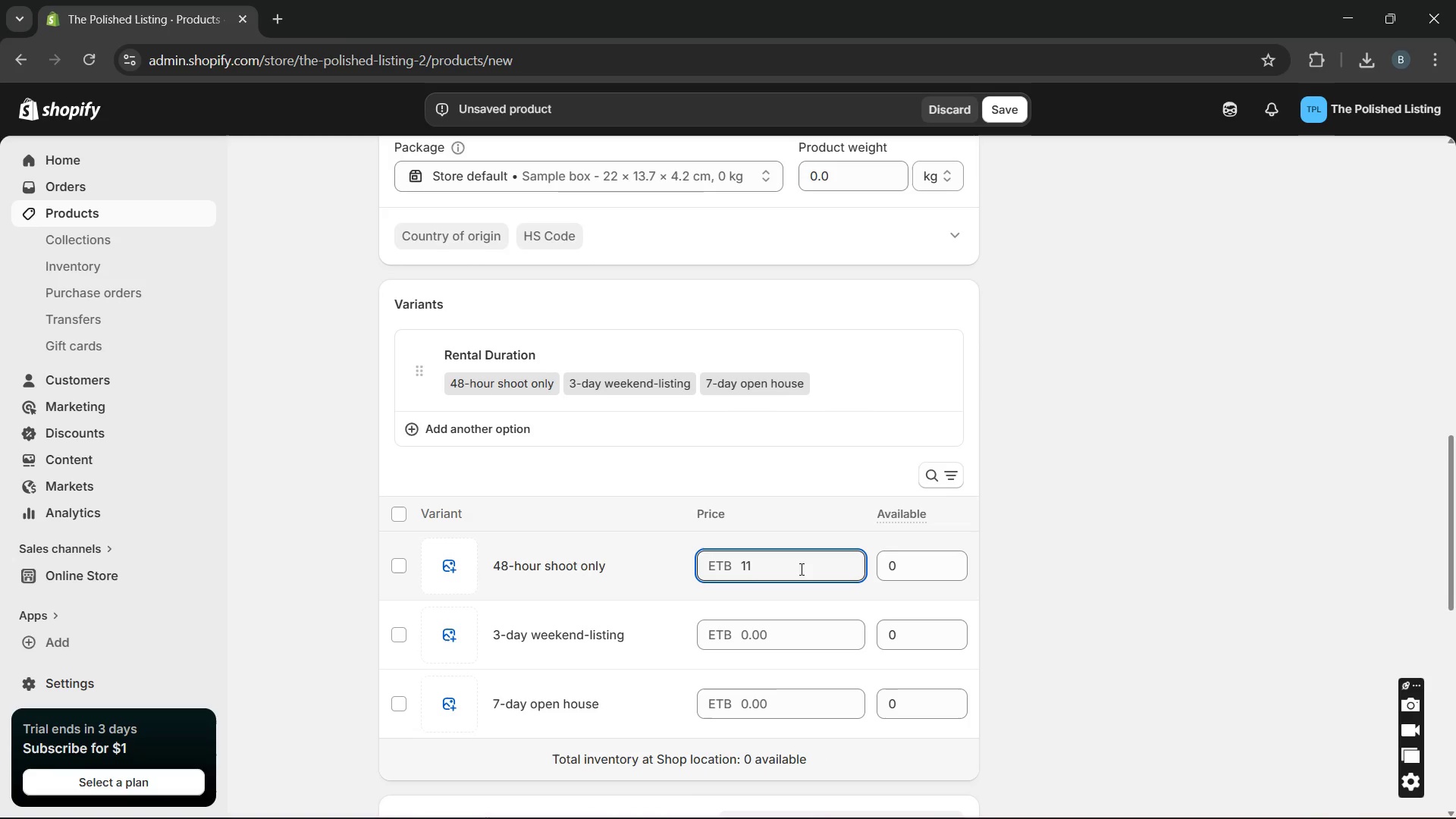 
key(Backspace)
type(69)
 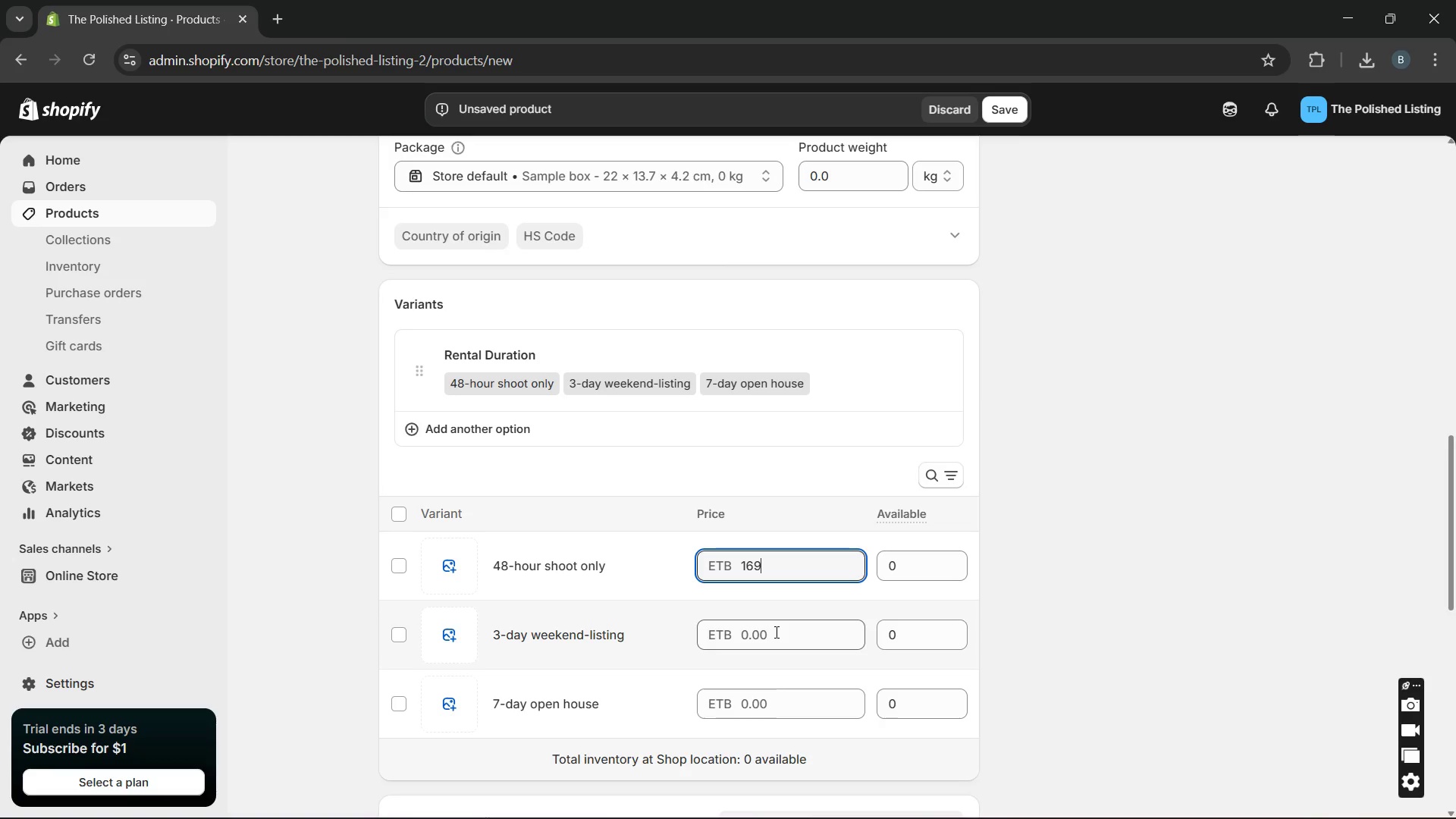 
left_click([775, 632])
 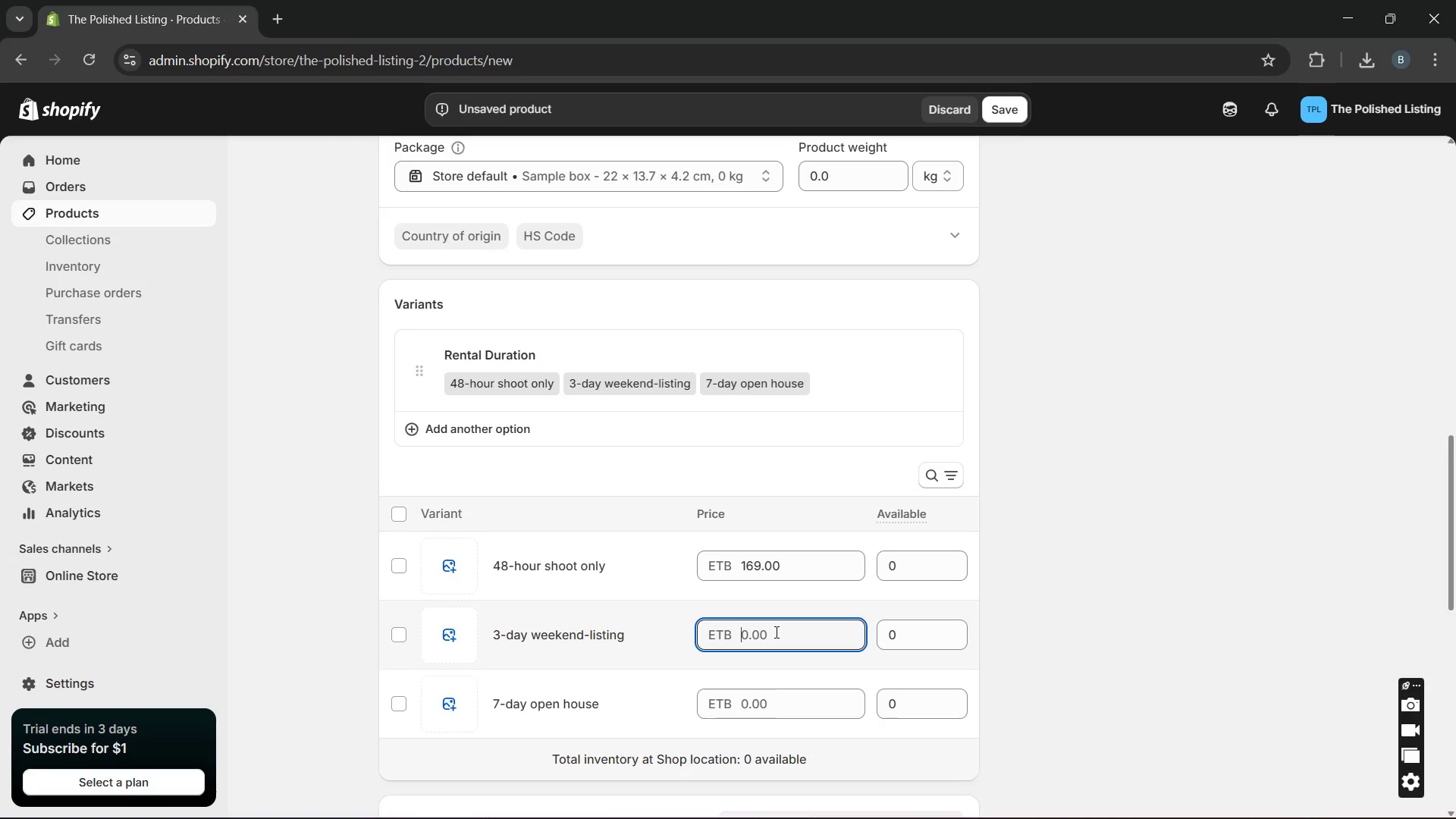 
type(249)
 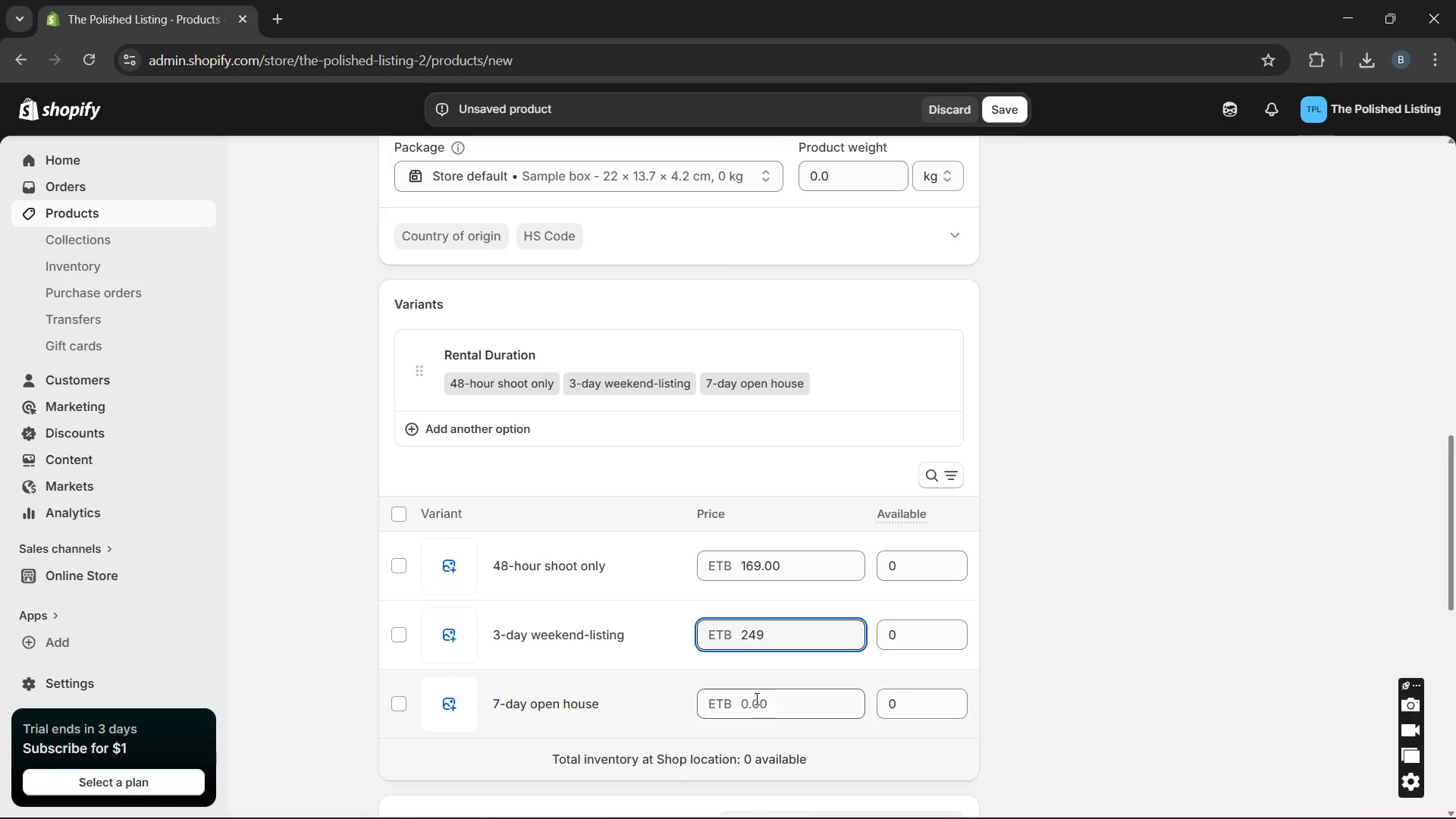 
left_click([755, 698])
 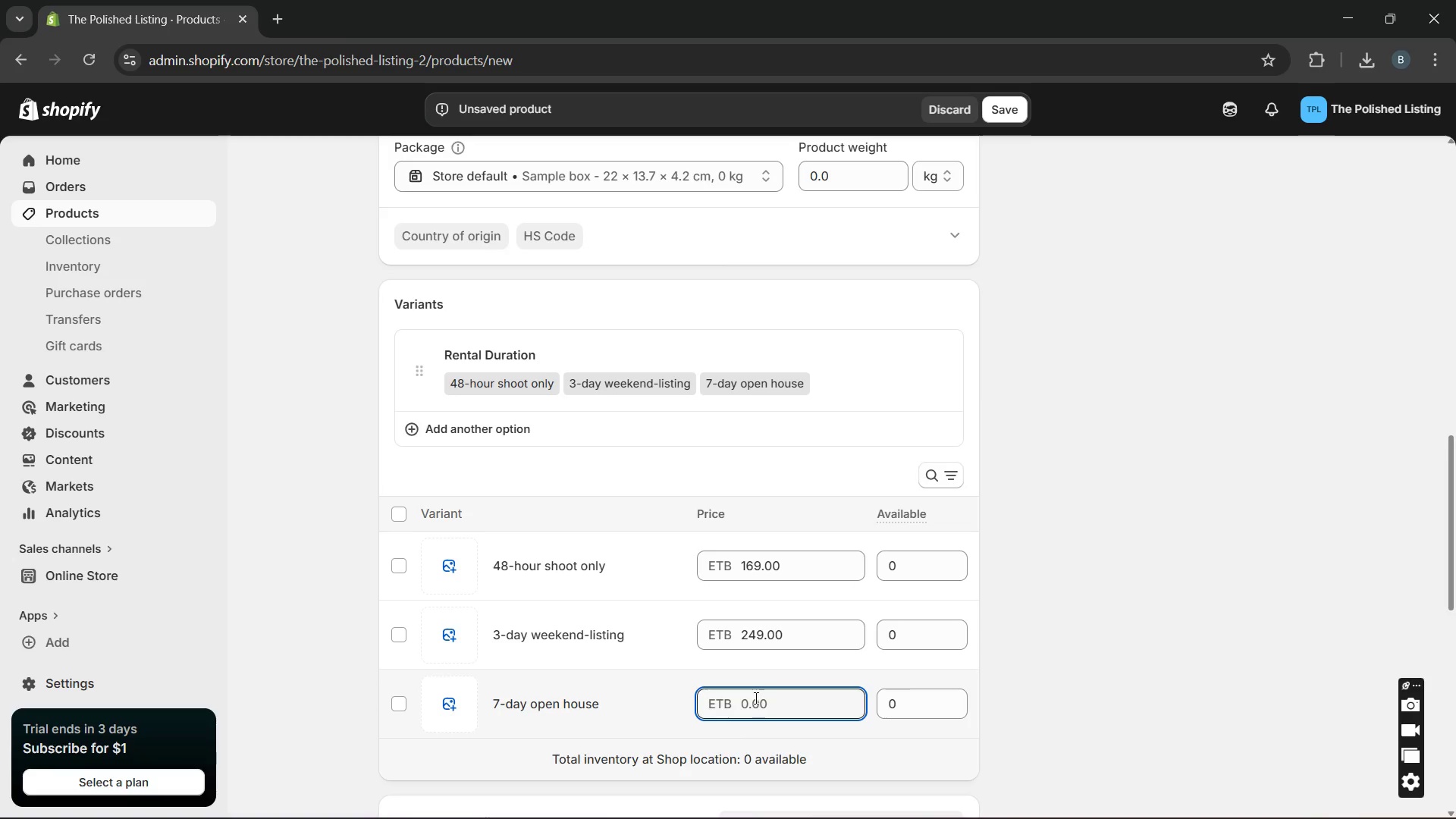 
type(35)
key(Backspace)
type(69)
 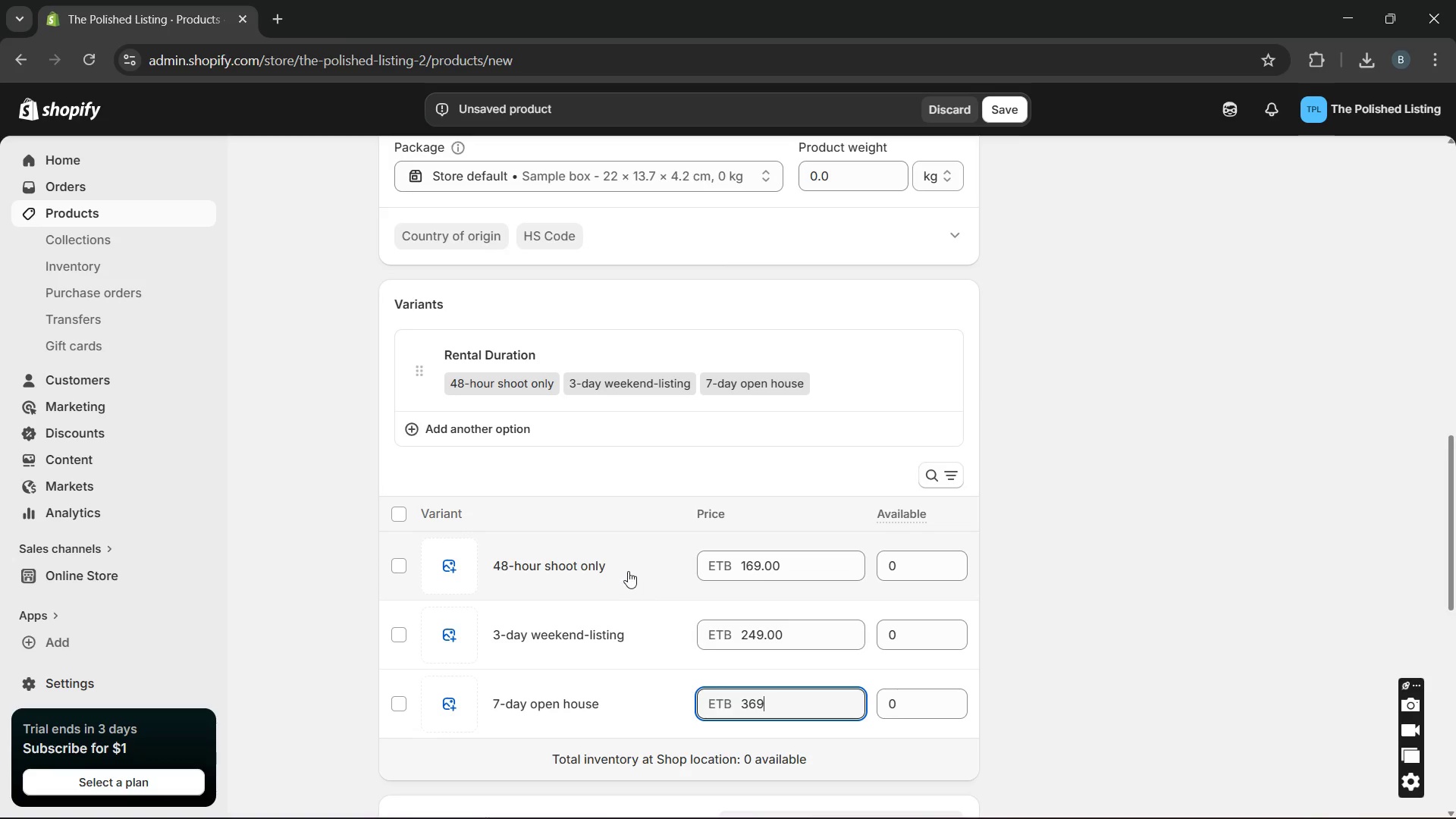 
left_click([627, 570])
 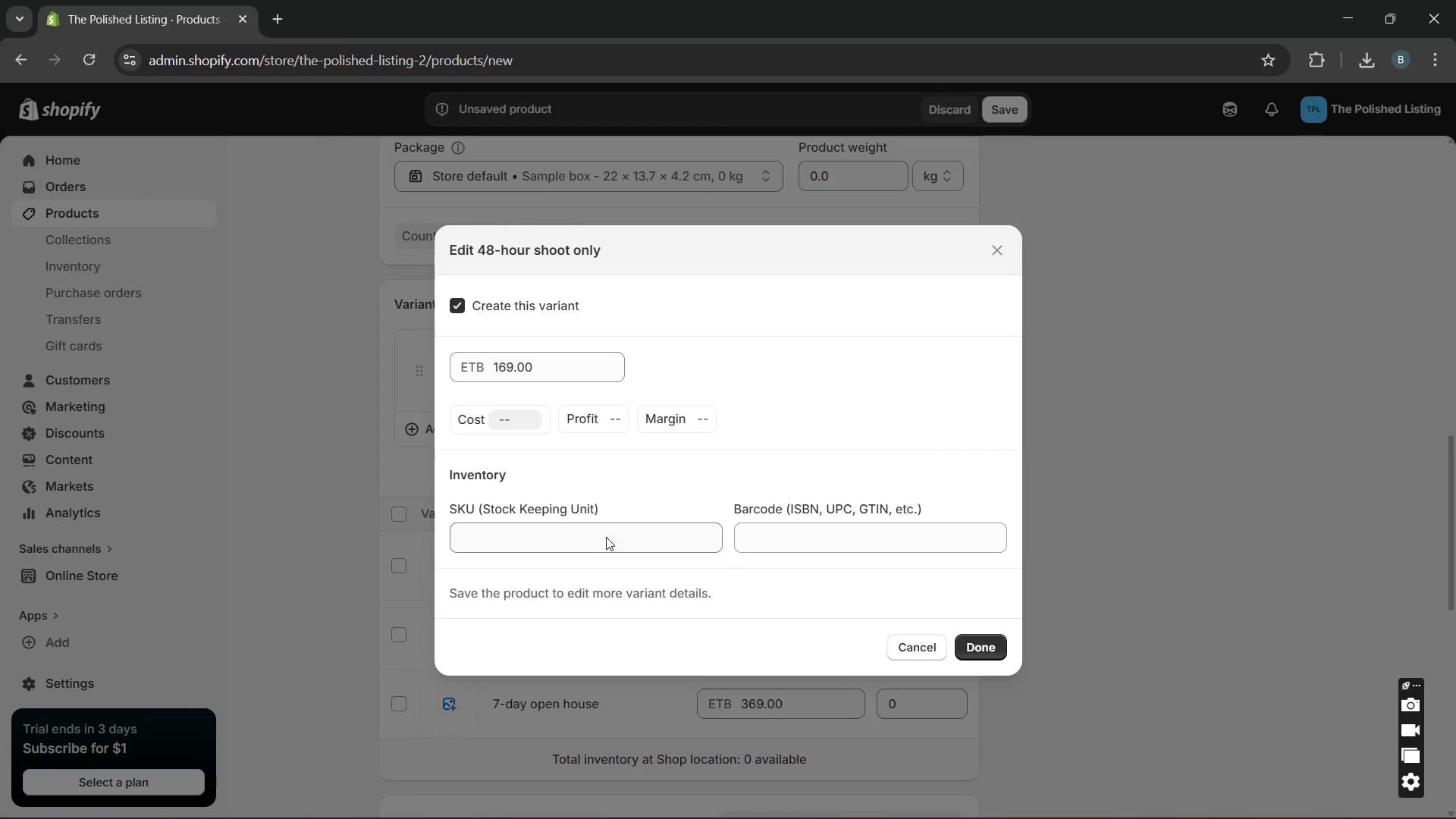 
left_click([606, 537])
 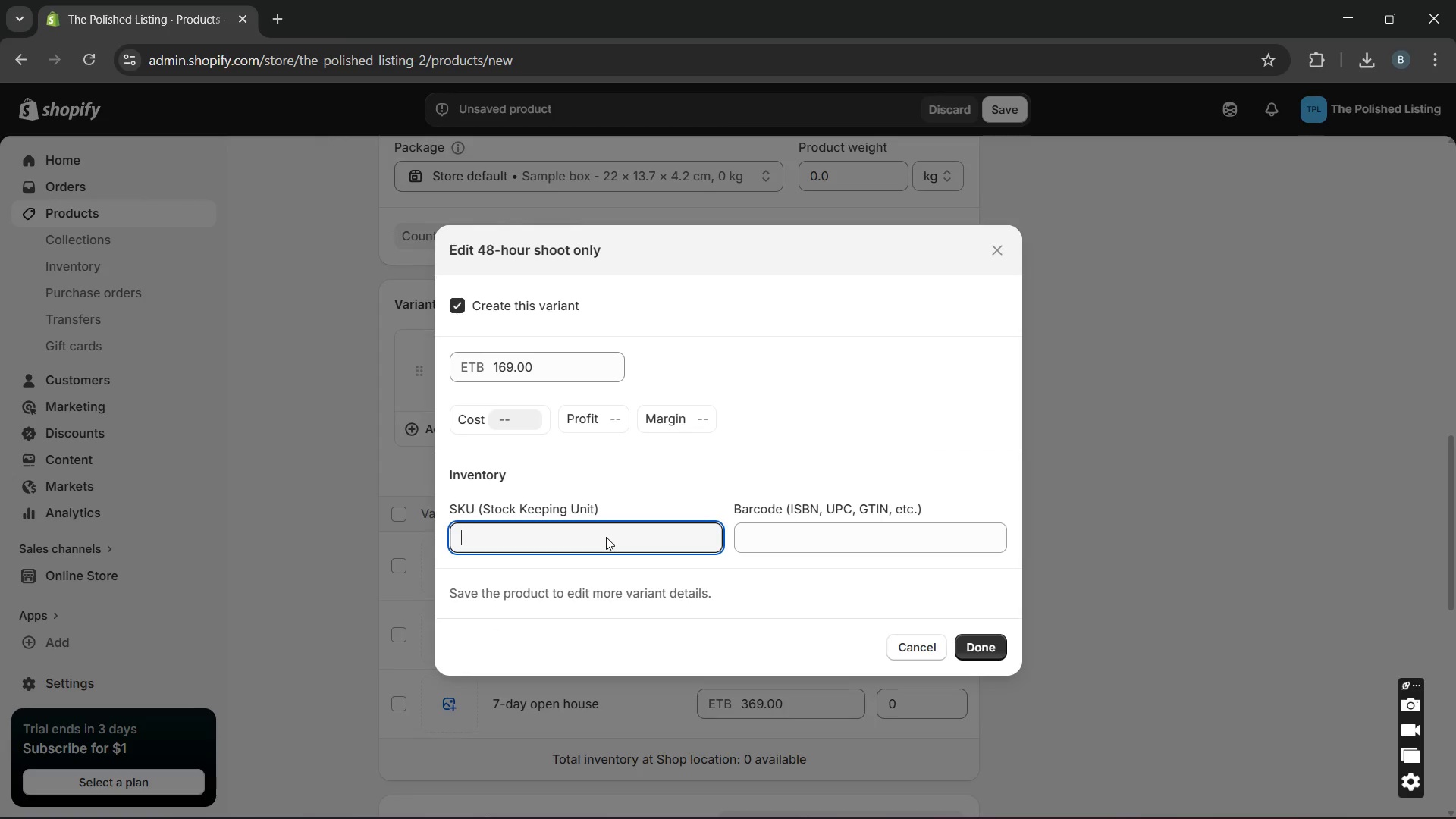 
type(LMS-48H)
 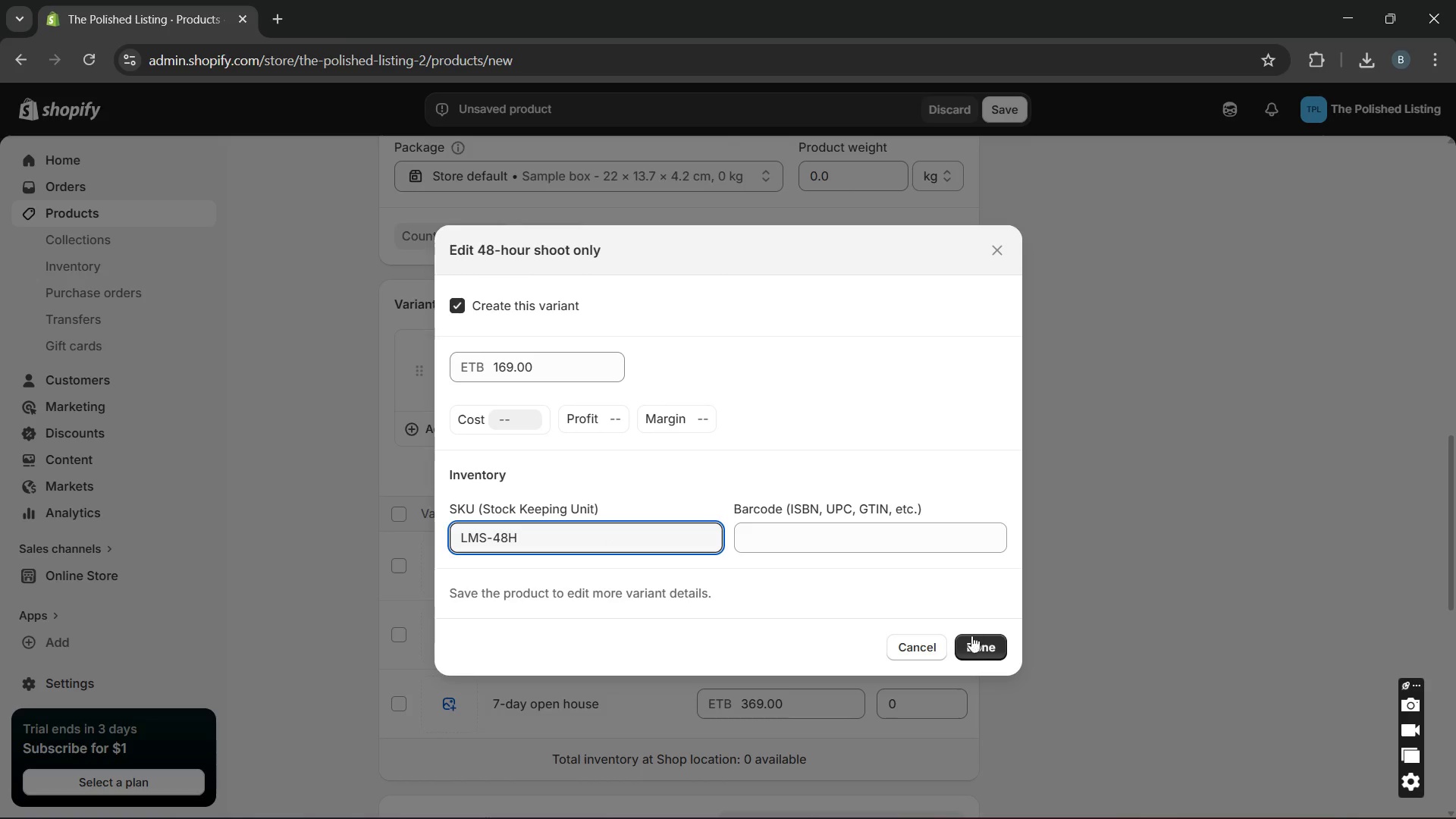 
left_click([976, 645])
 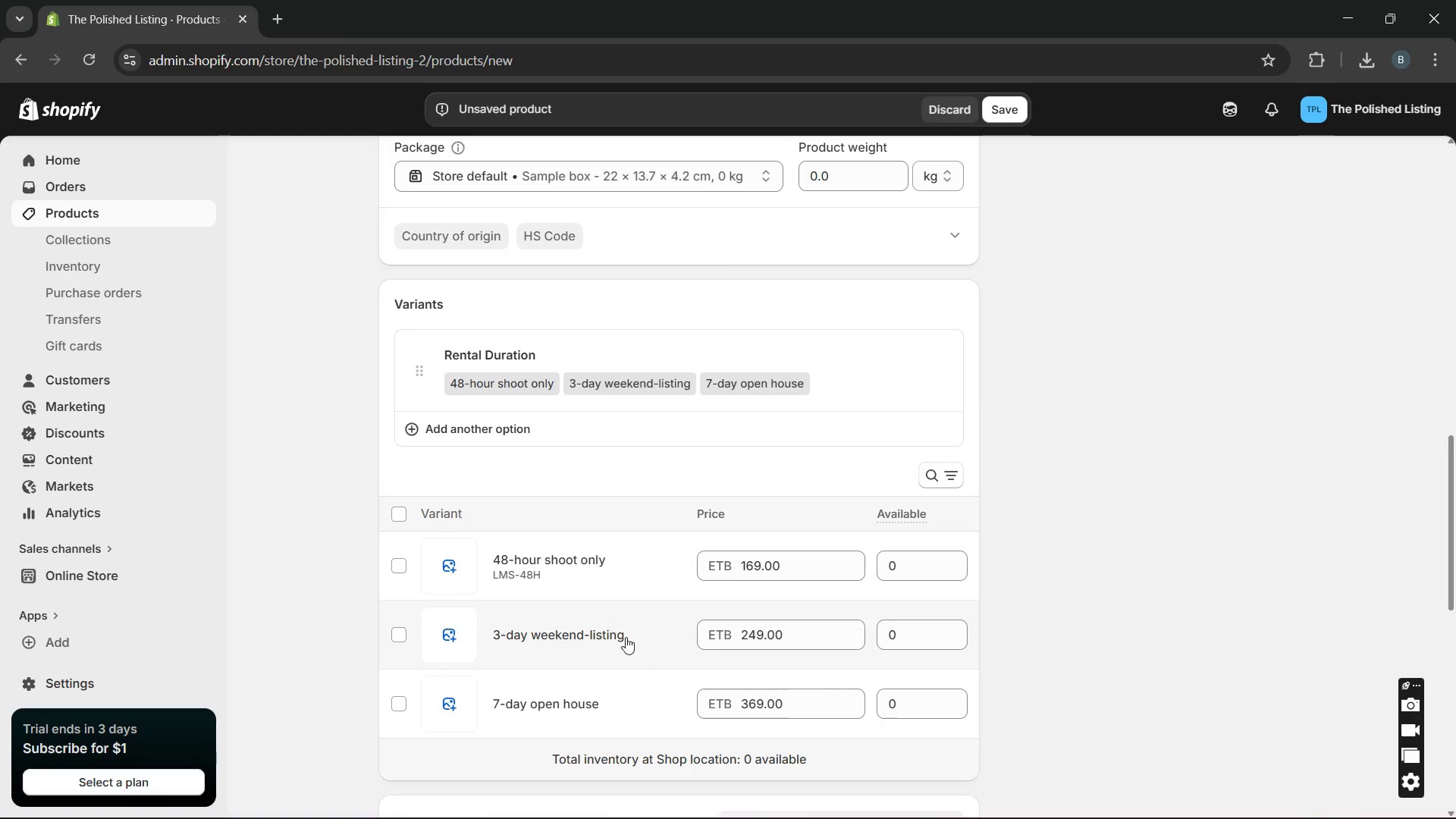 
left_click([607, 629])
 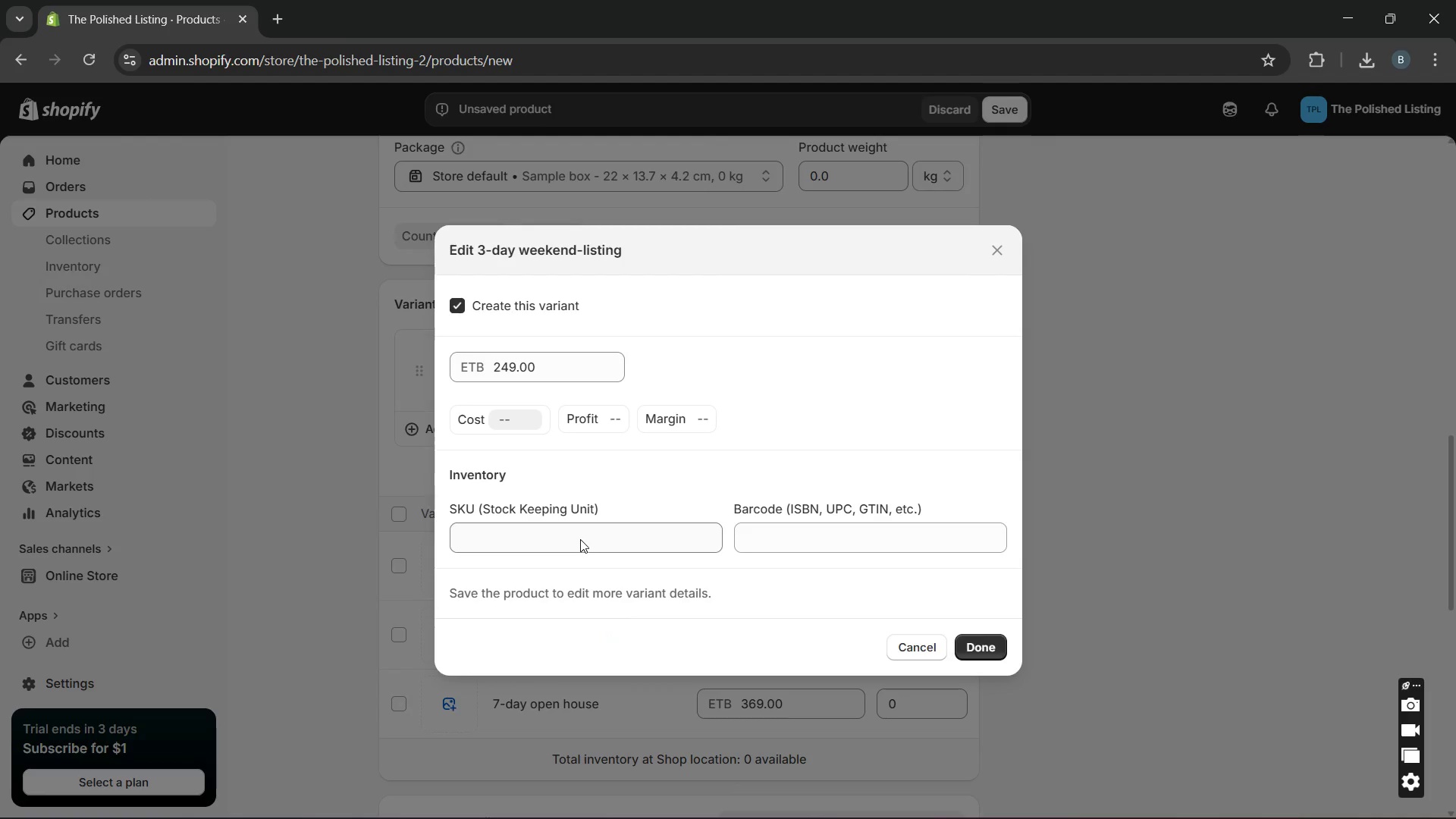 
left_click([580, 538])
 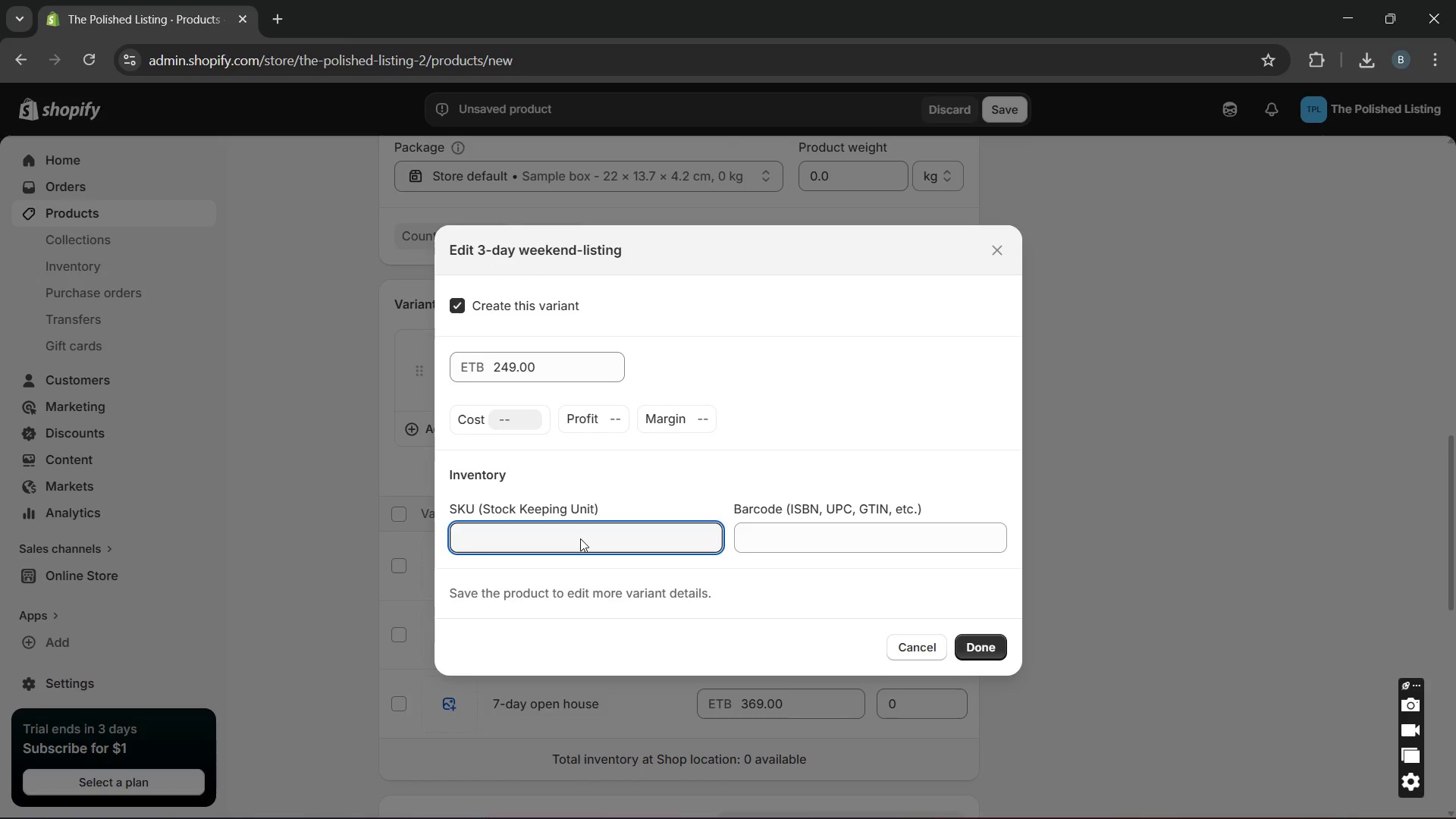 
type(LMS-)
key(Backspace)
type(-3D)
 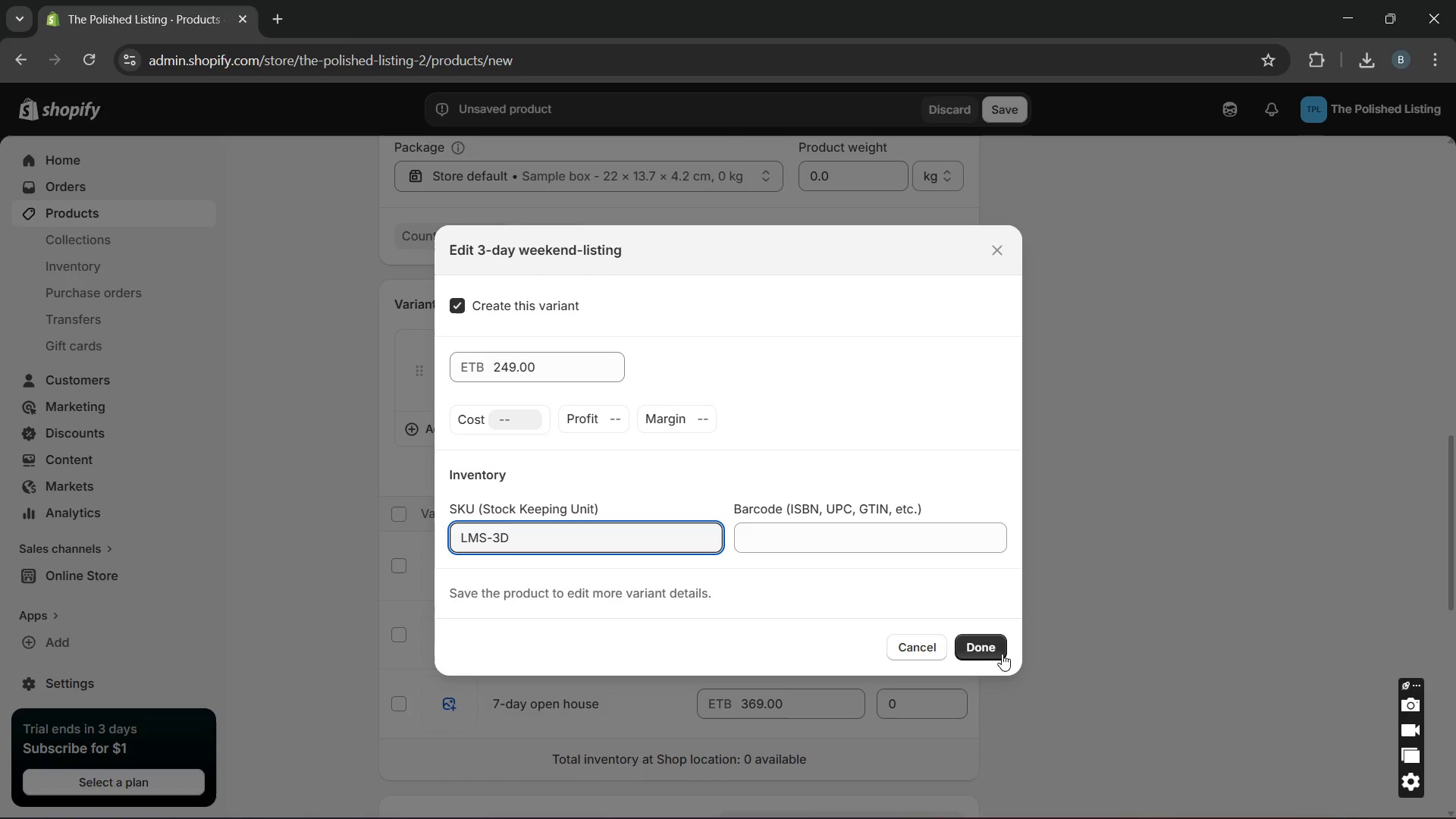 
left_click([988, 651])
 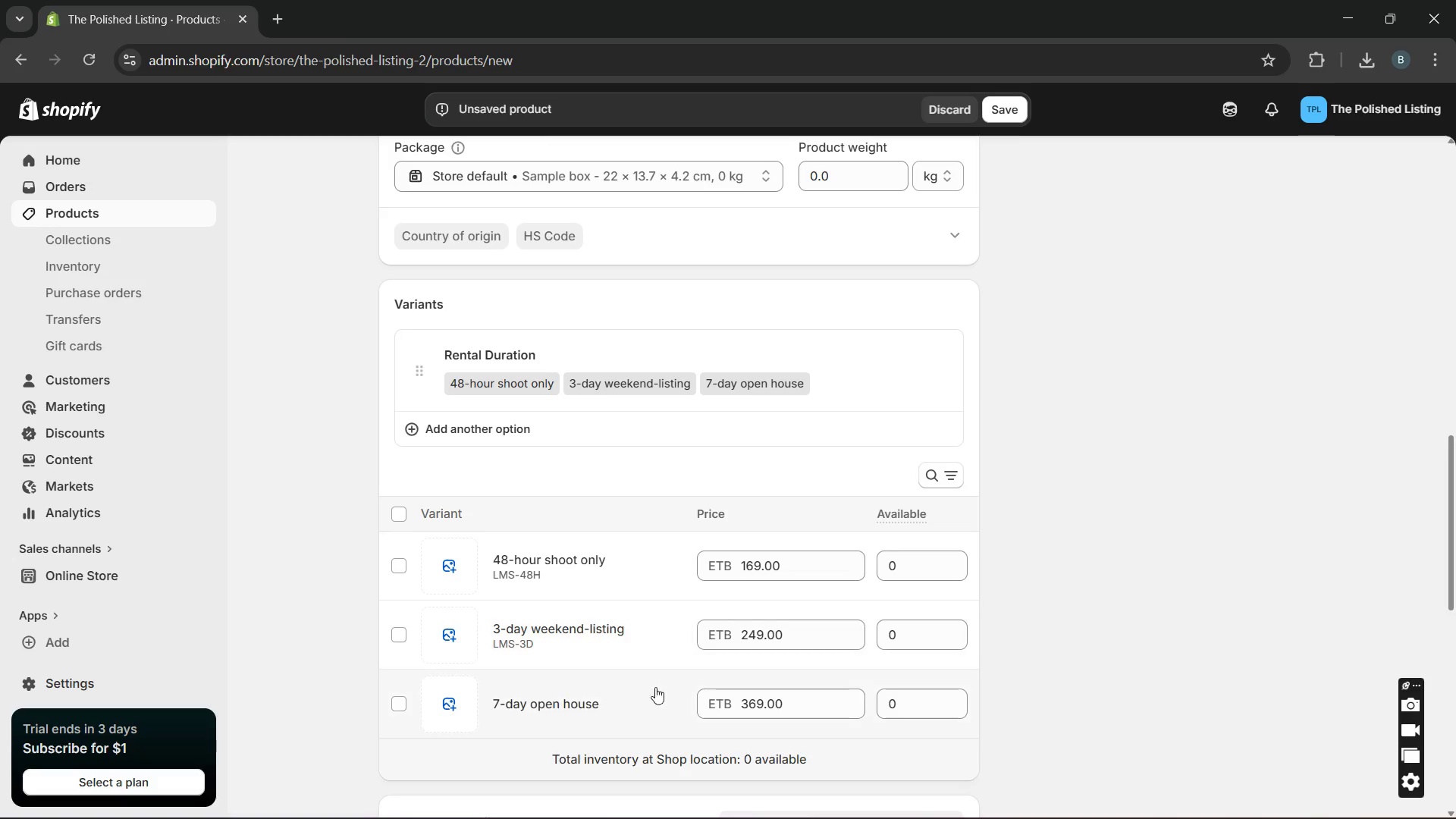 
left_click([646, 698])
 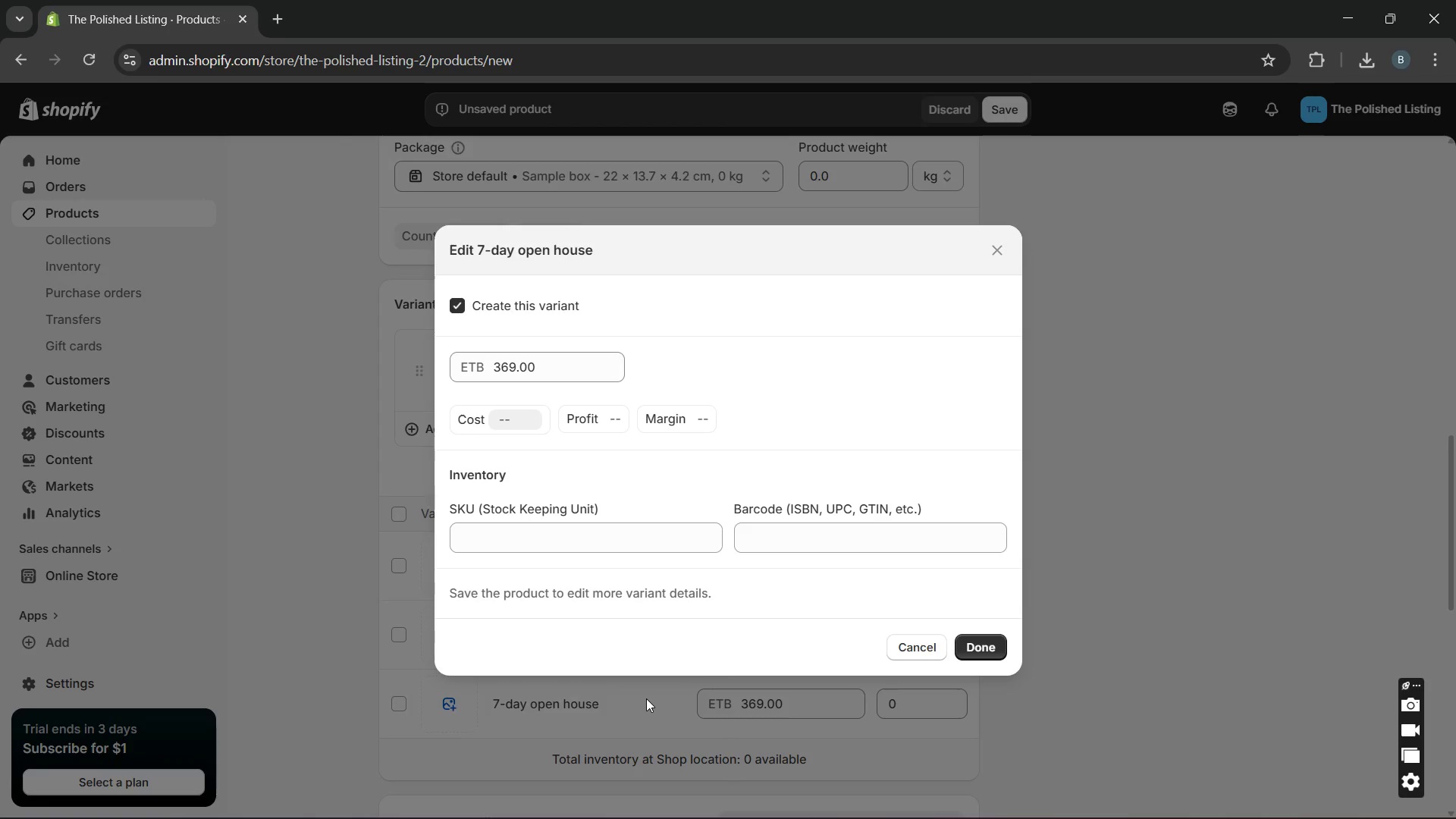 
type(LMS-7D)
 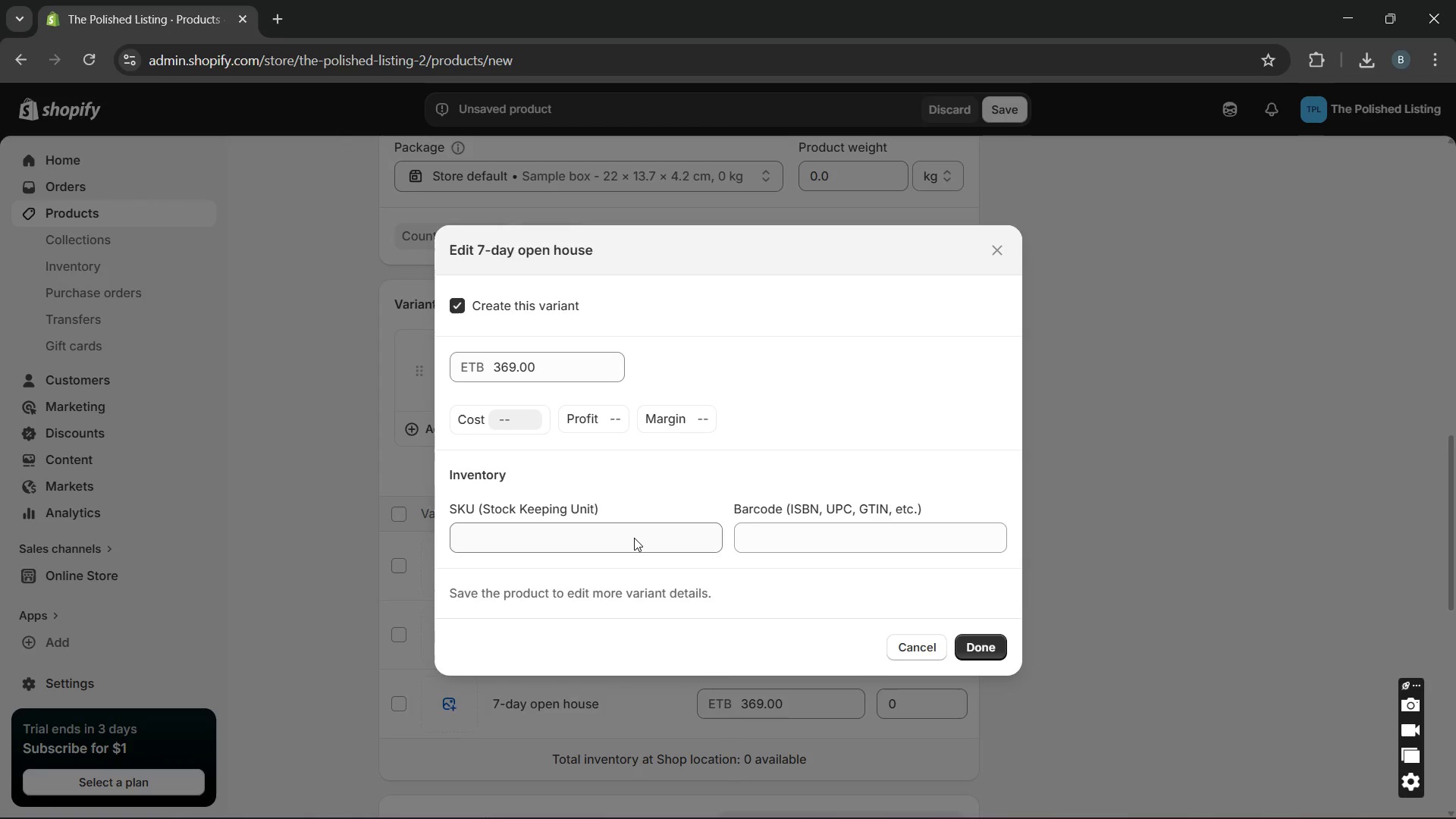 
left_click([634, 538])
 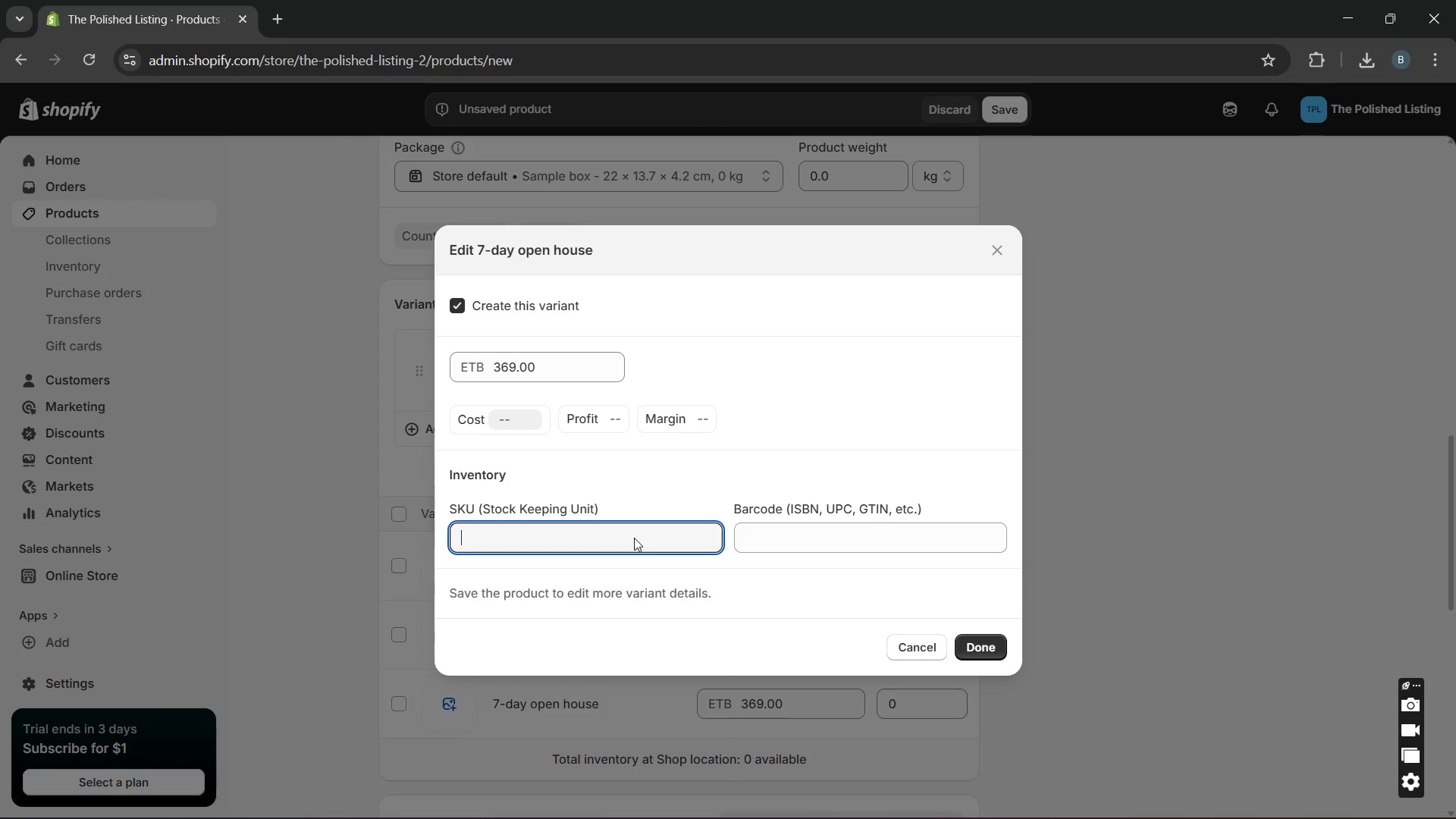 
type(LMS-7D)
 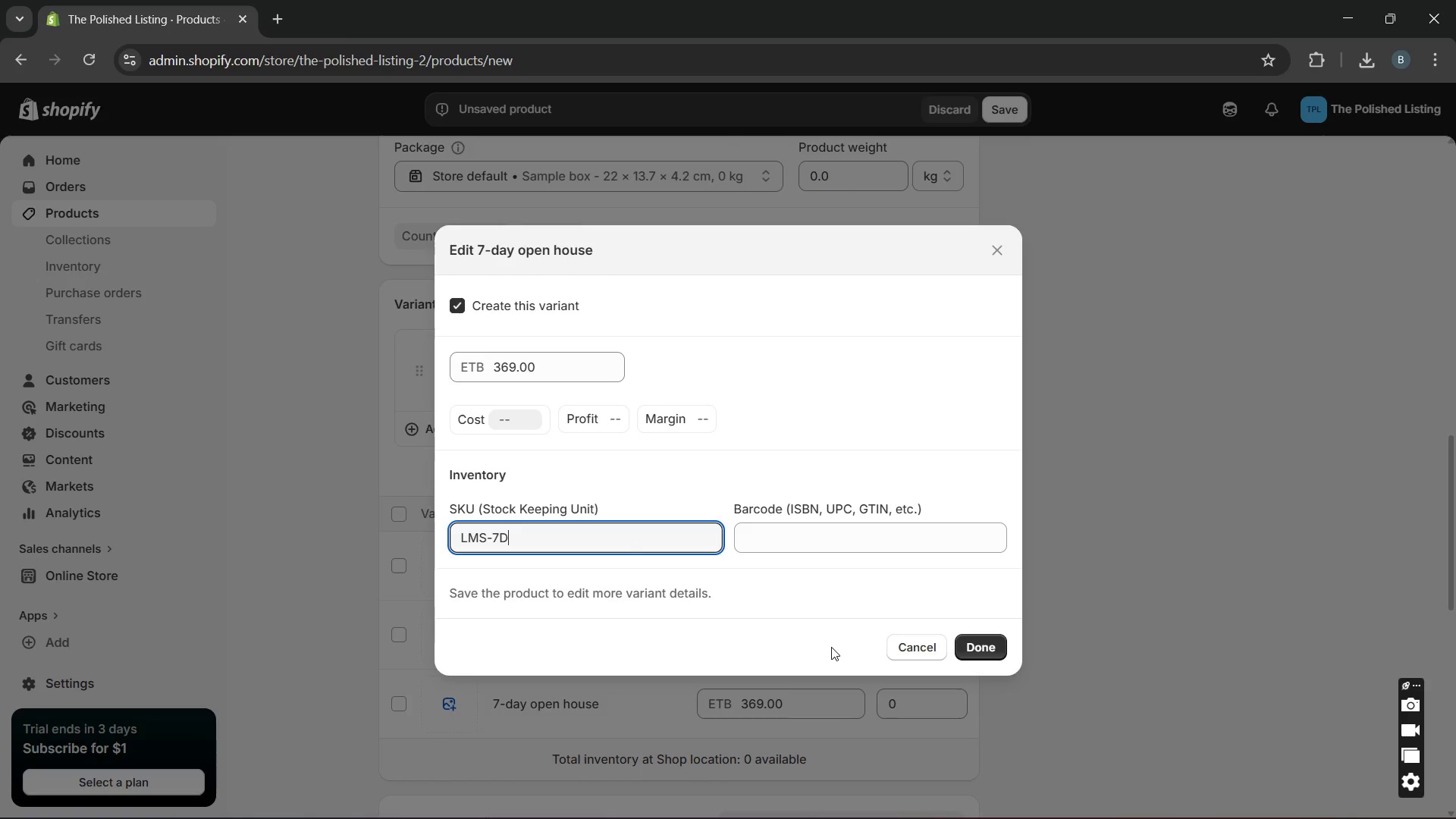 
left_click([971, 658])
 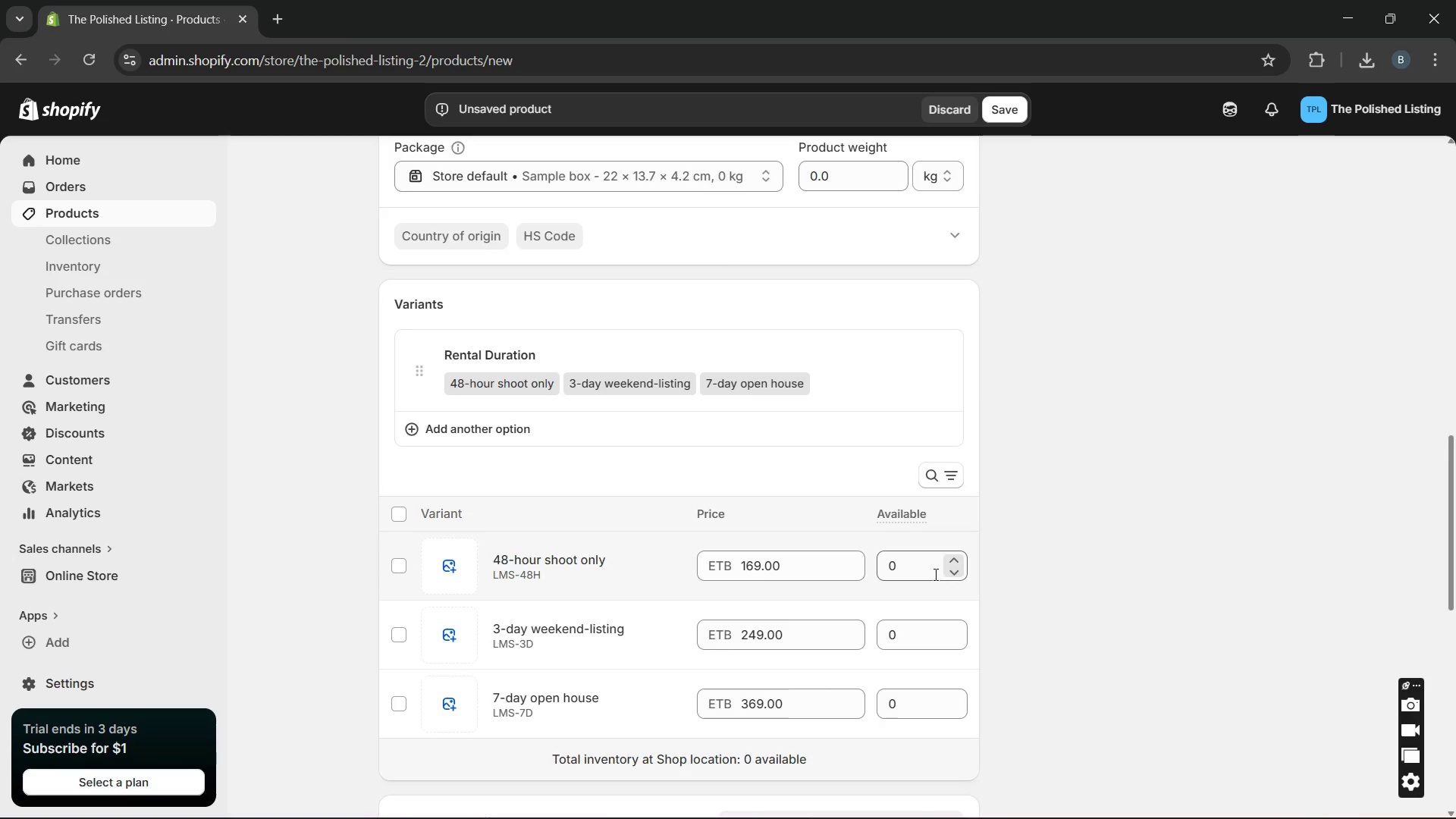 
left_click([934, 574])
 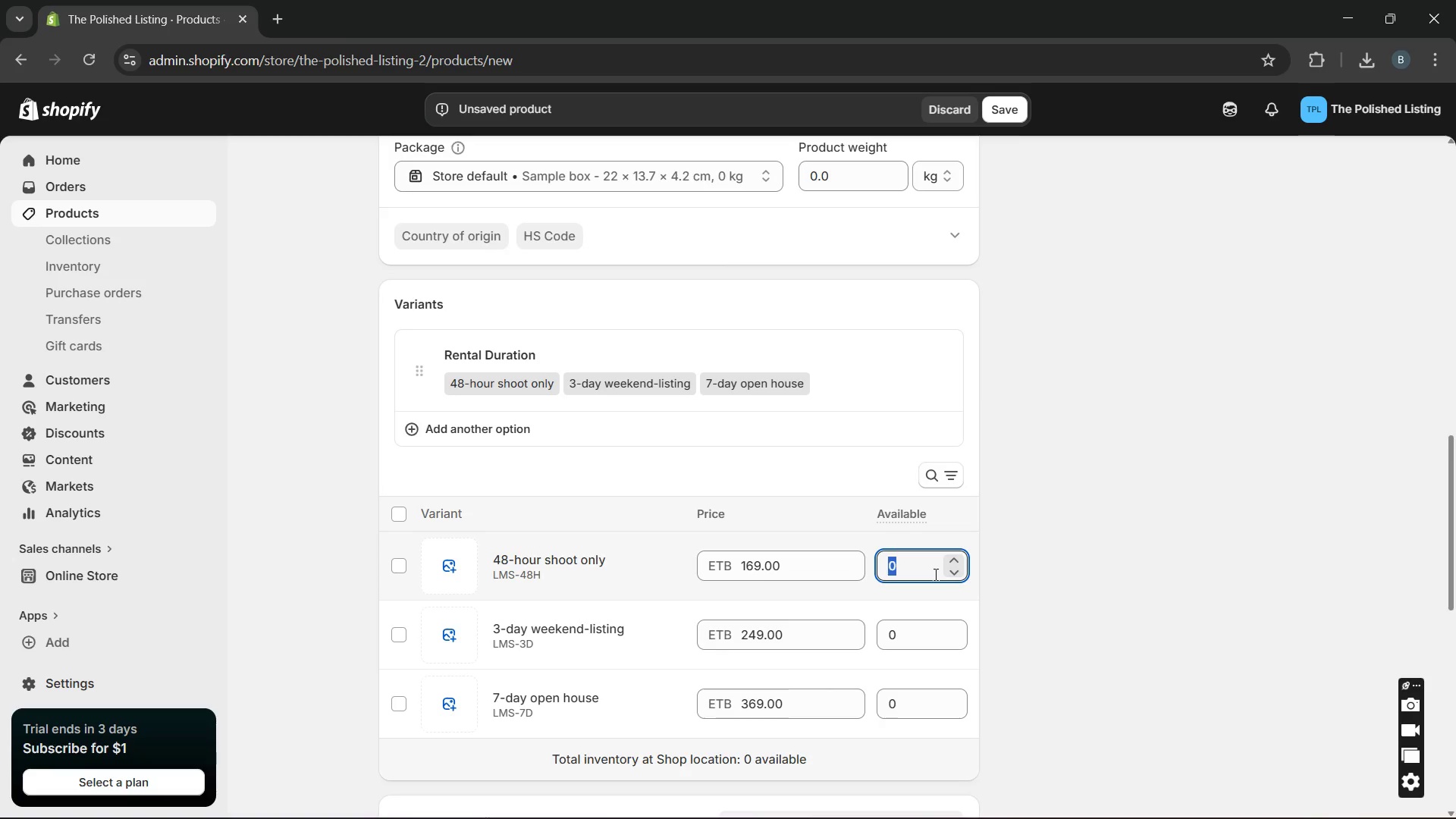 
key(5)
 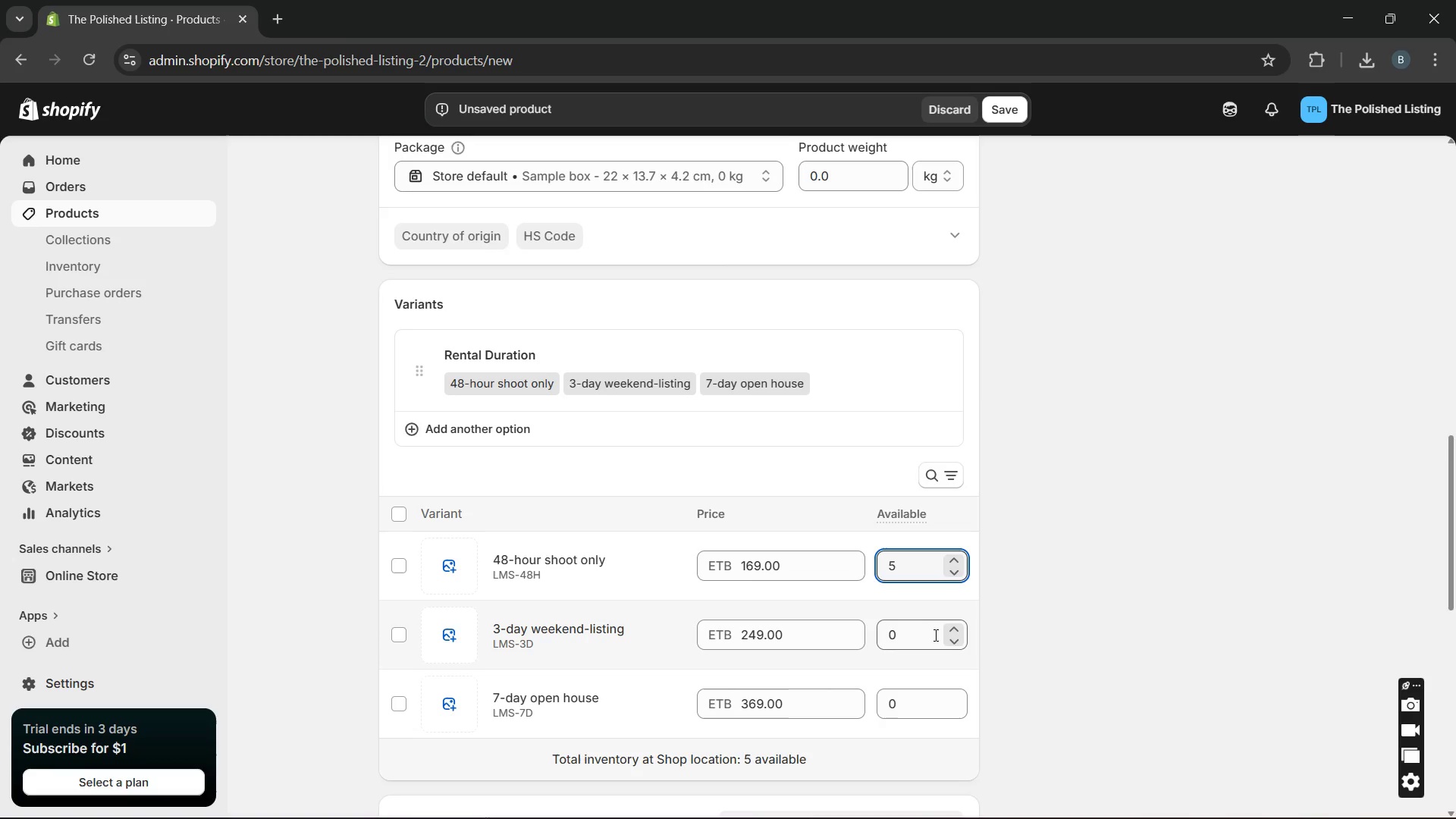 
left_click([934, 635])
 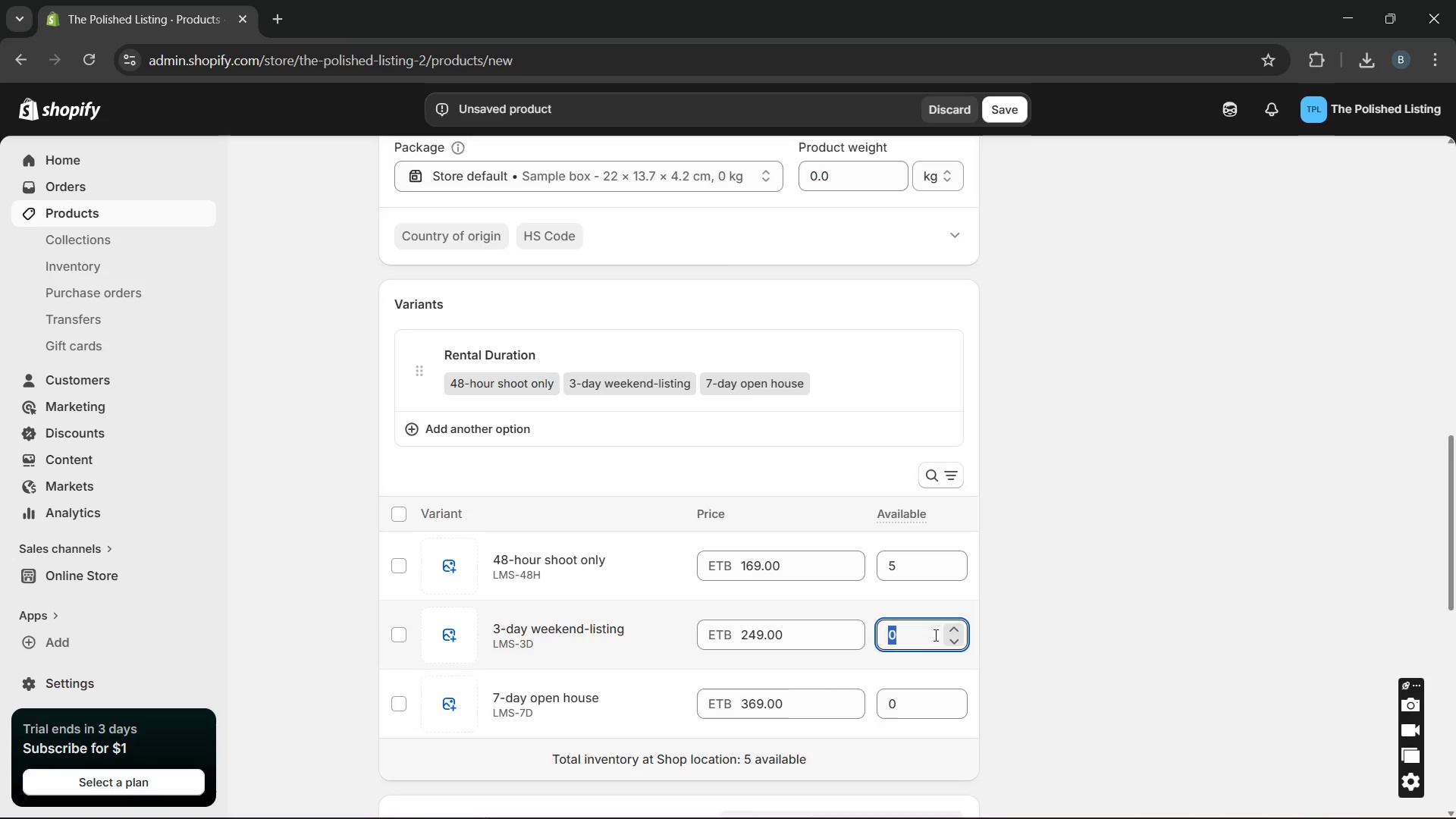 
key(5)
 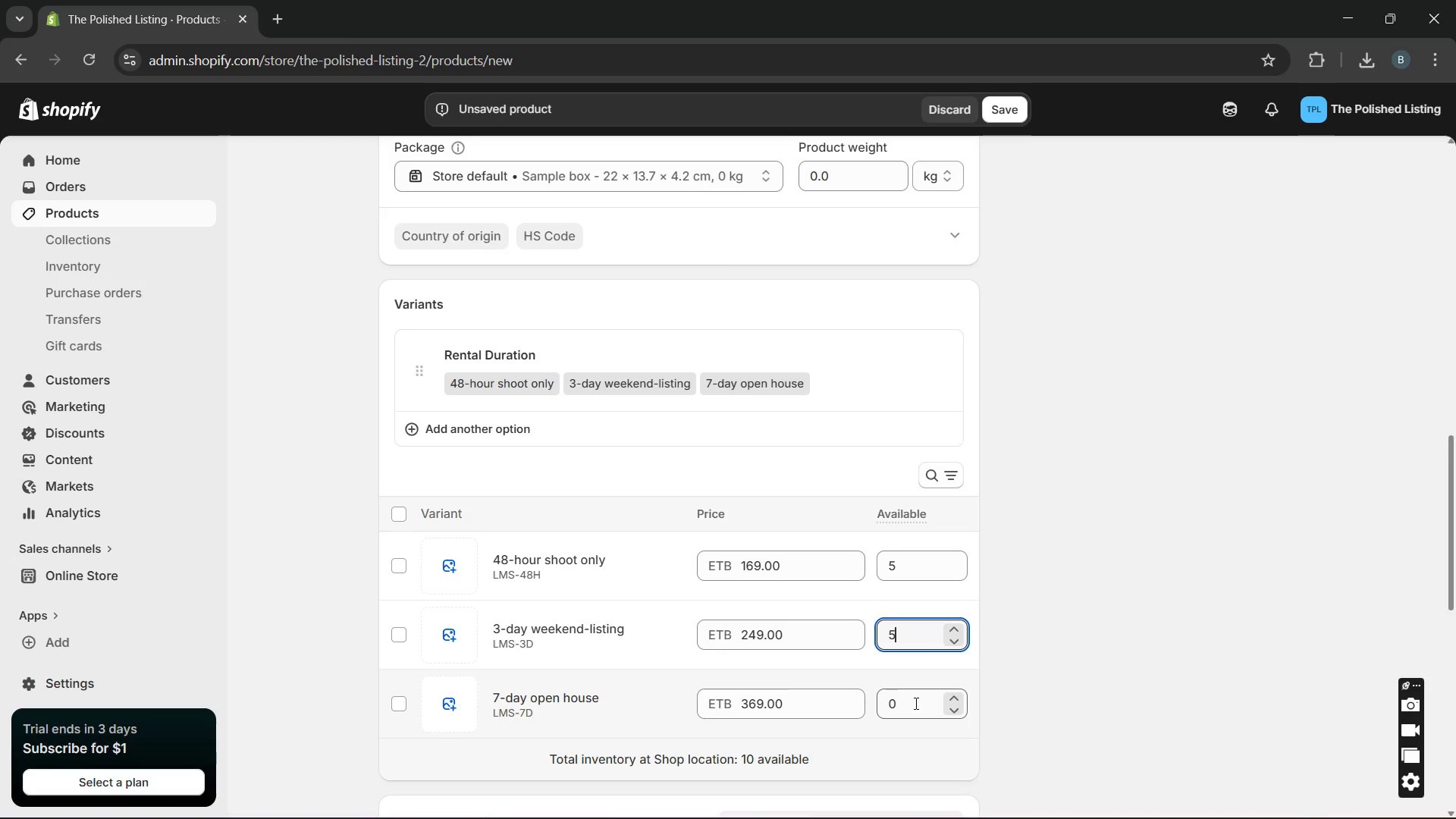 
left_click([915, 703])
 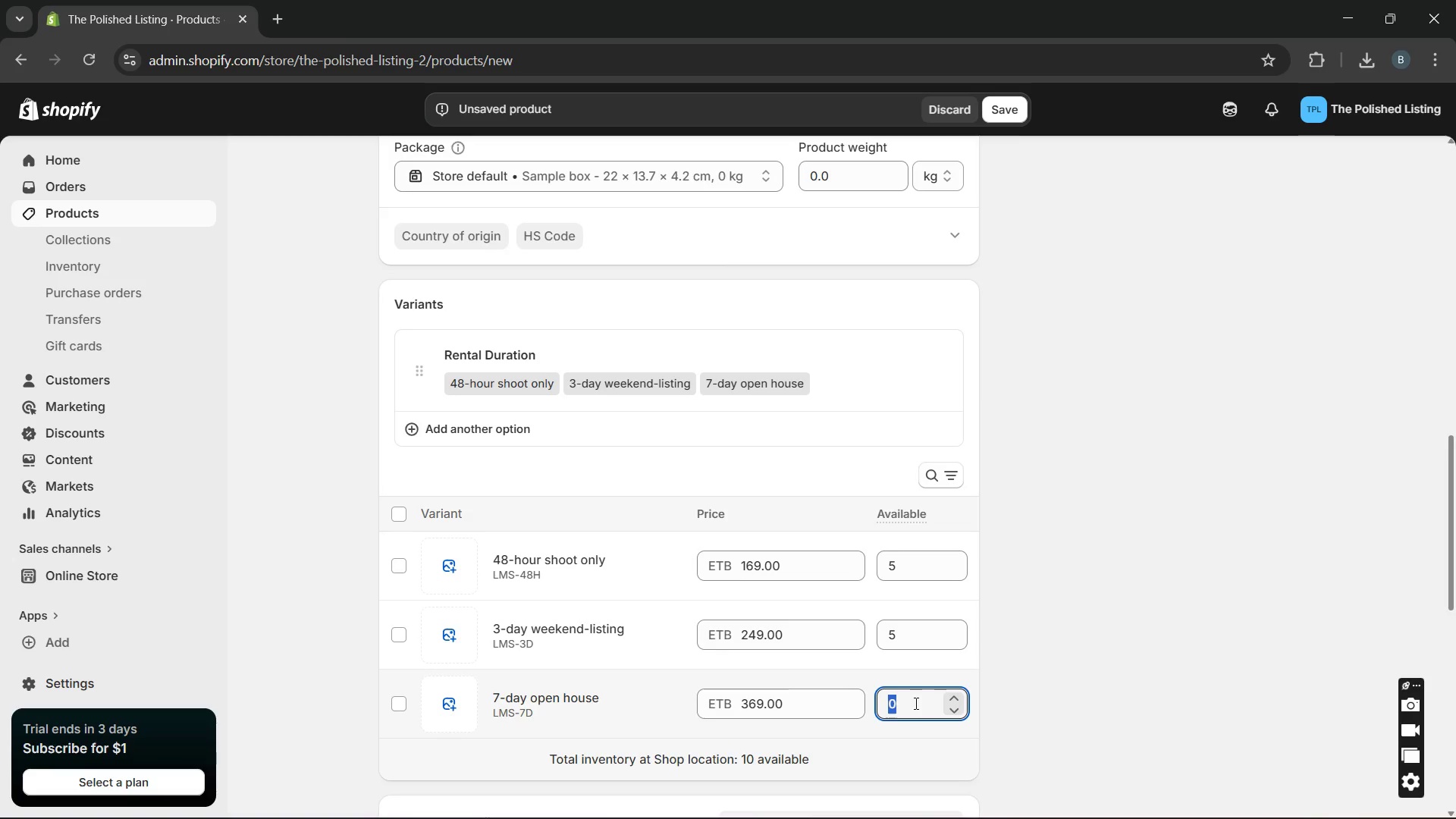 
key(5)
 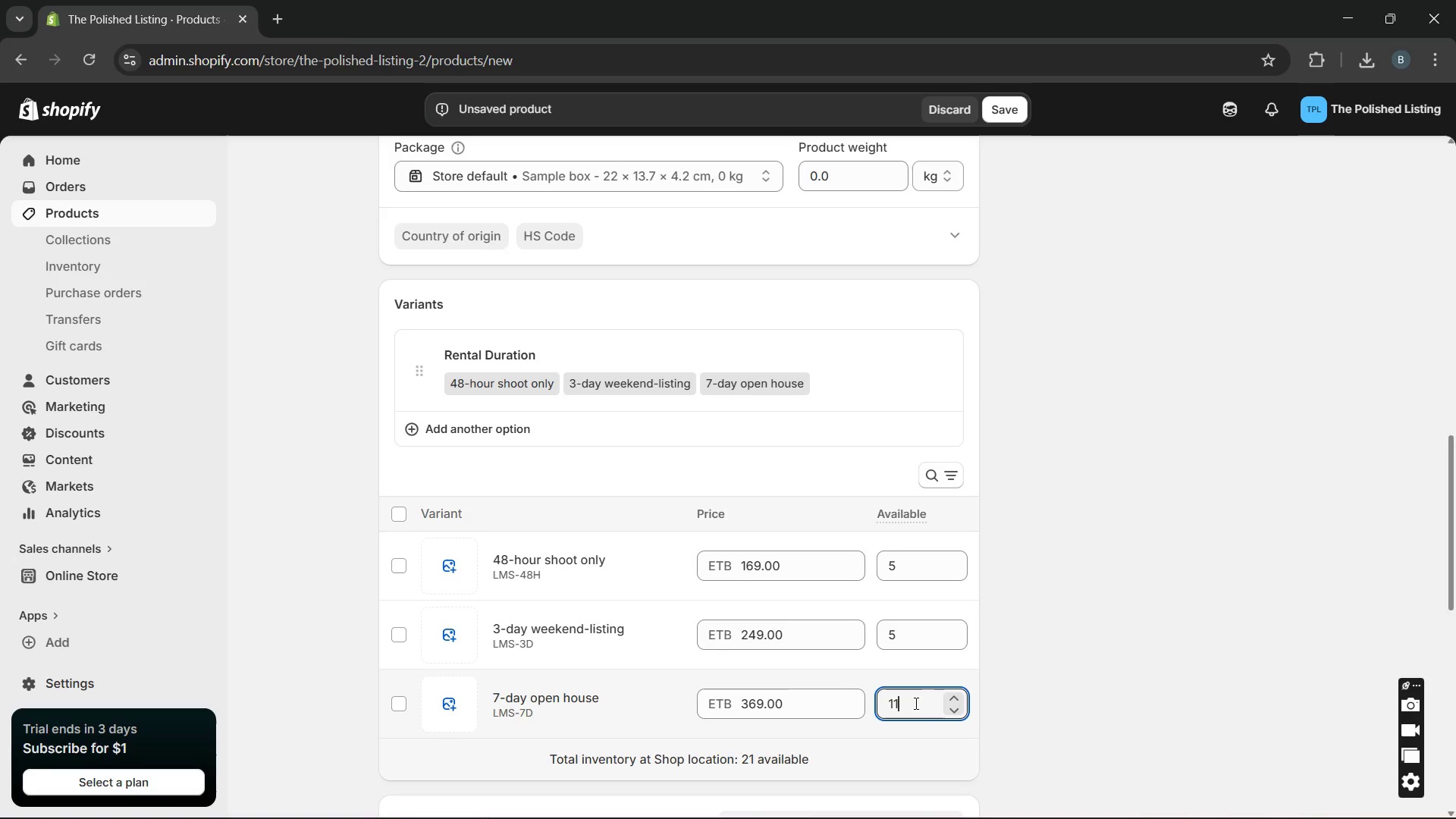 
key(Backspace)
 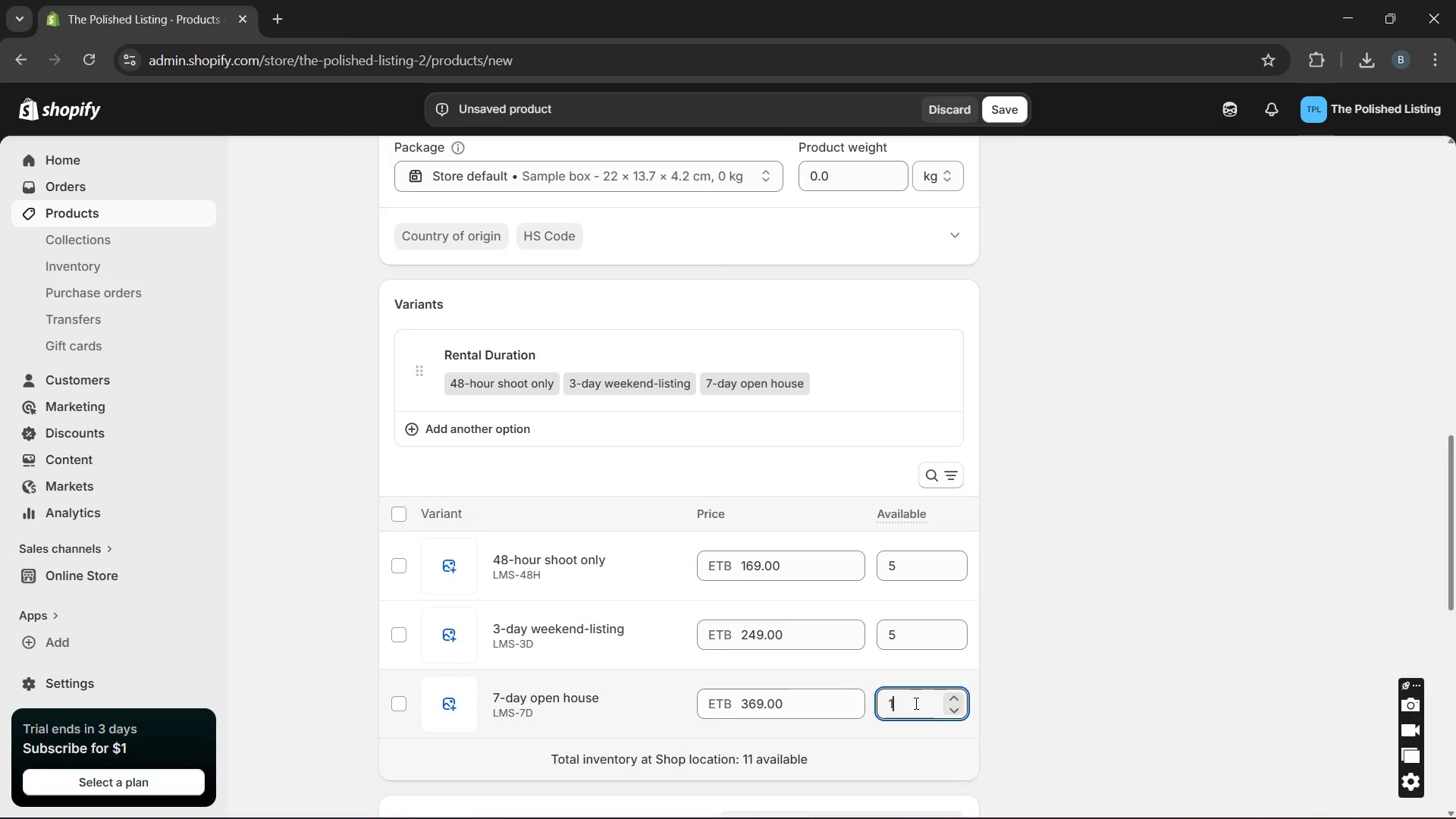 
key(5)
 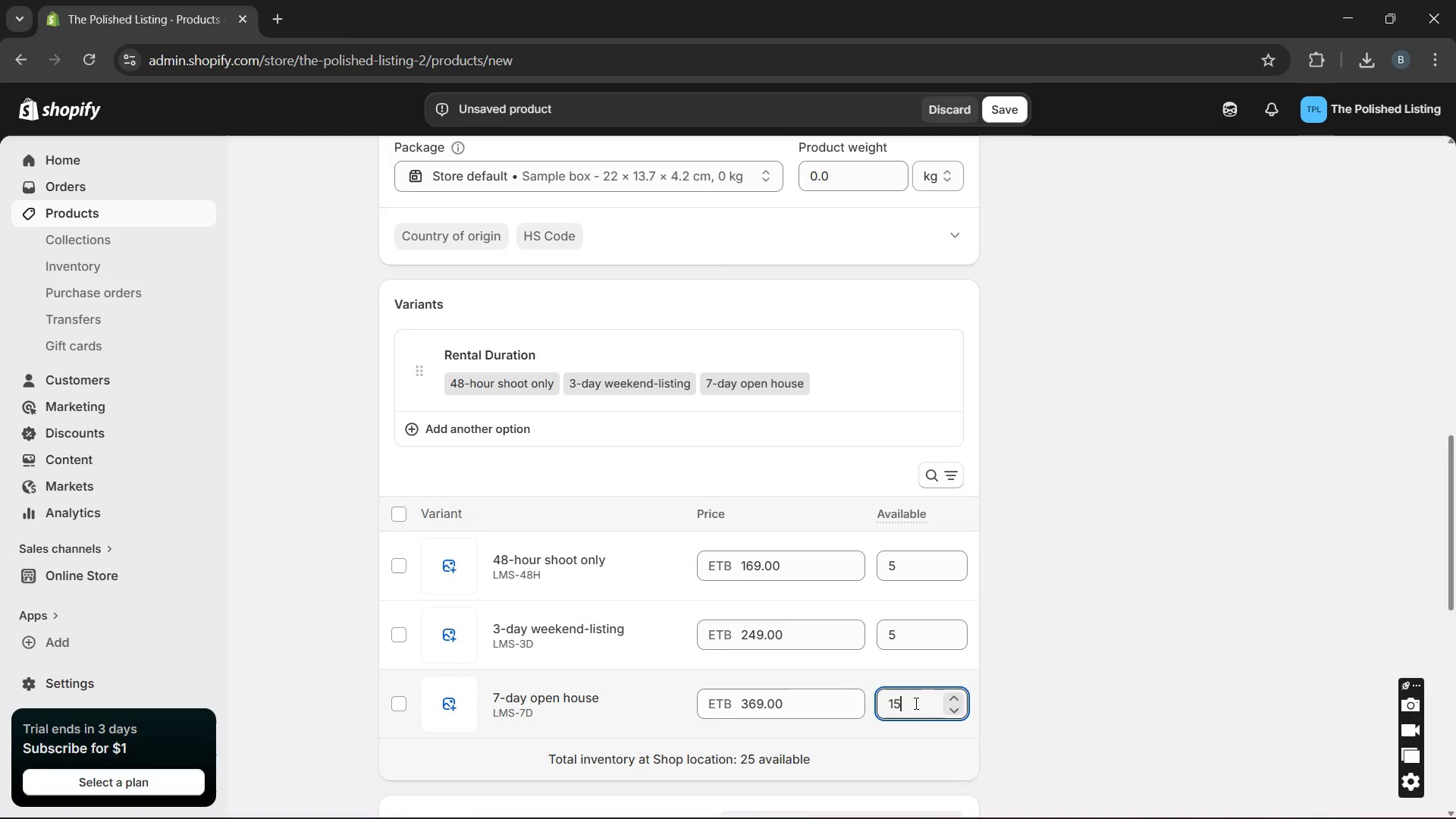 
key(ArrowLeft)
 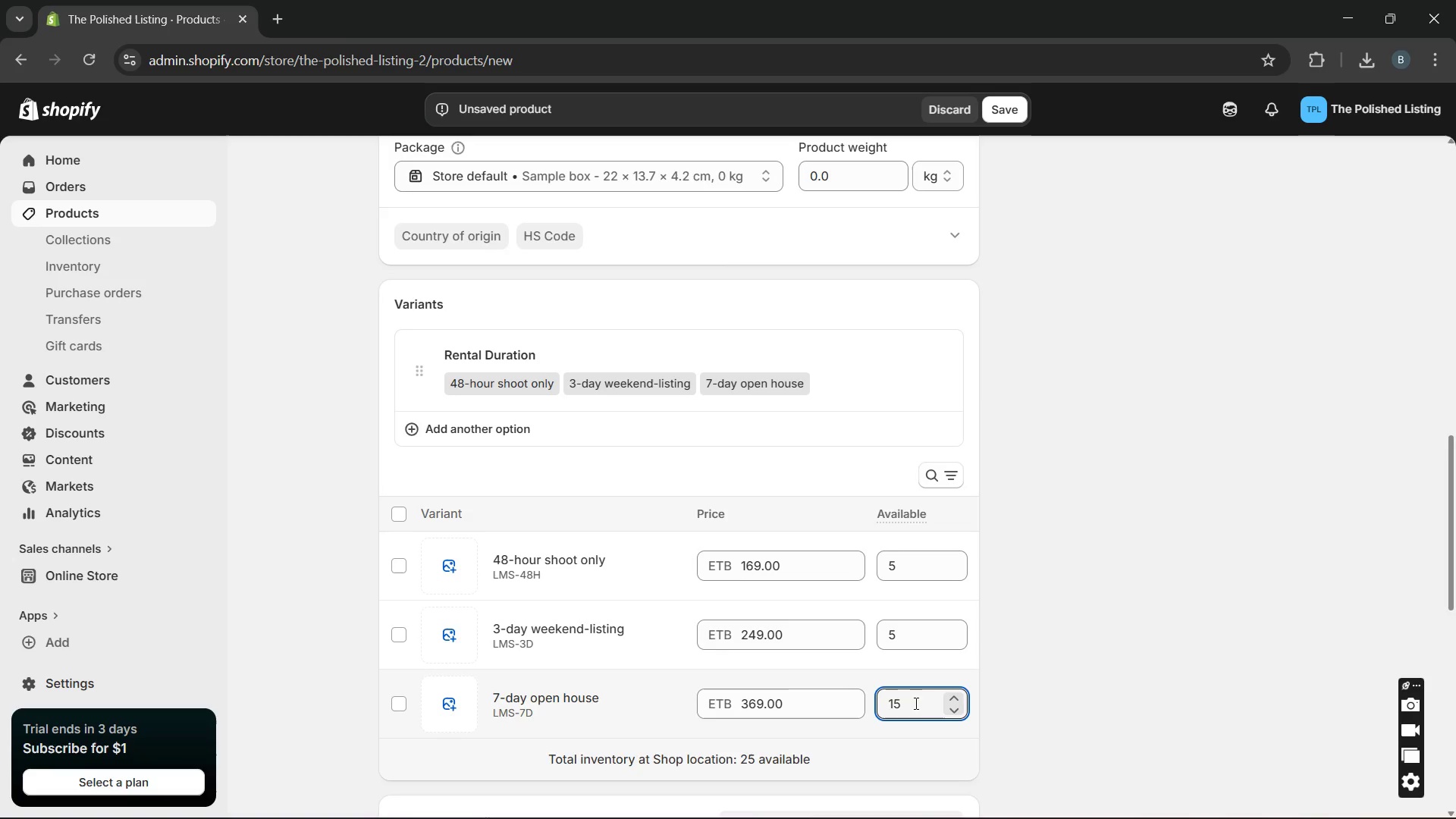 
key(Backspace)
 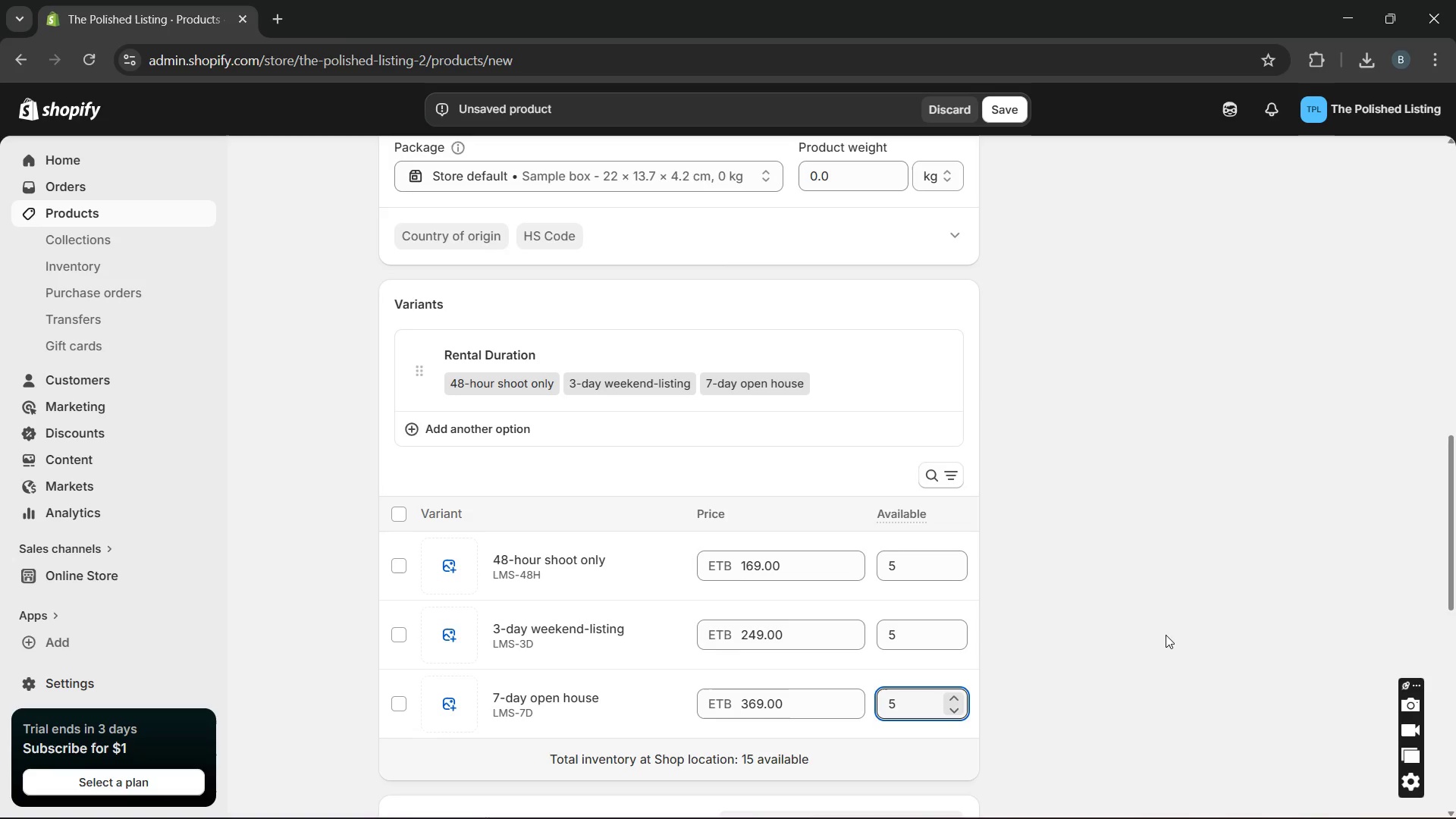 
left_click([1166, 635])
 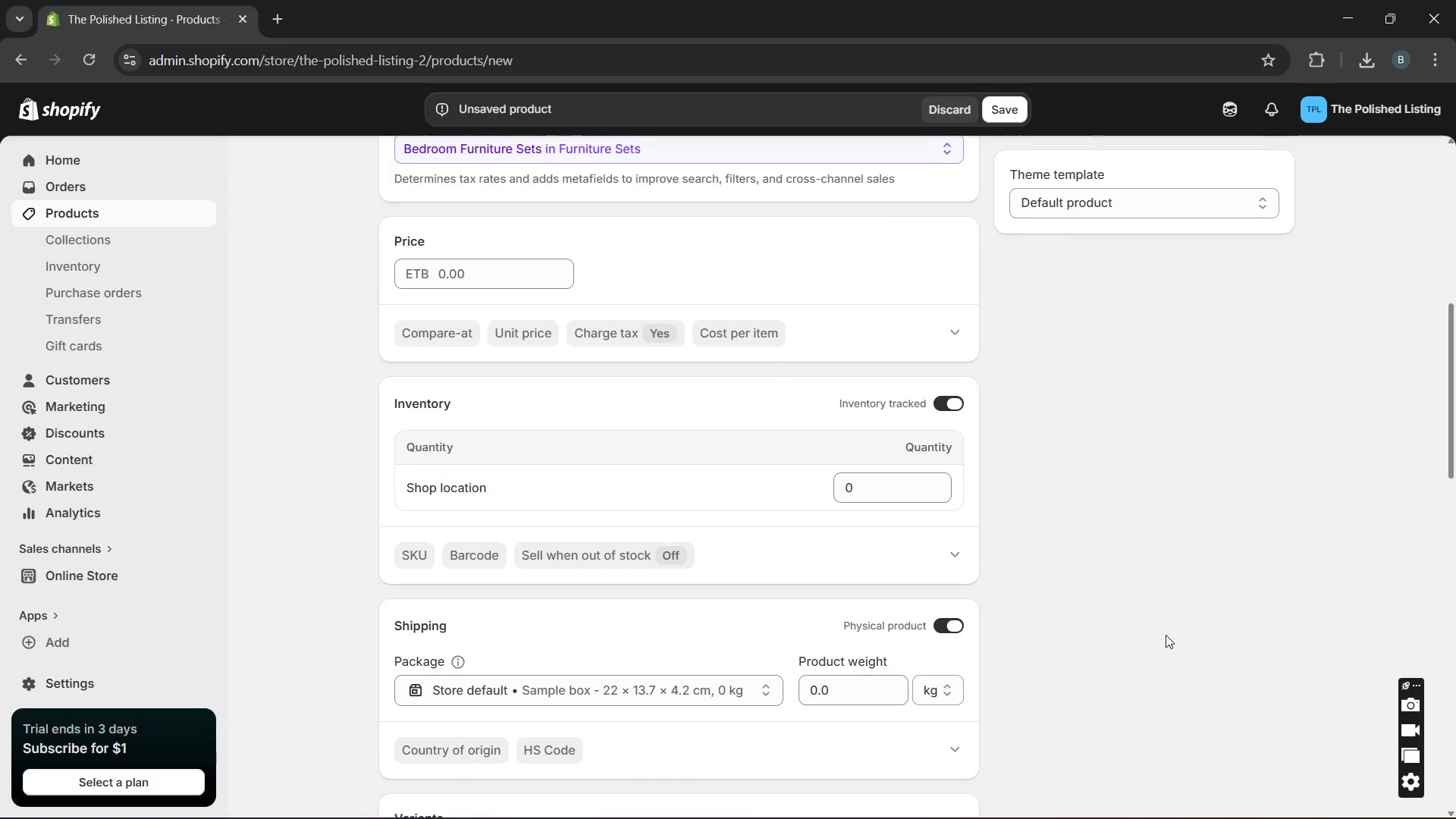 
wait(12.73)
 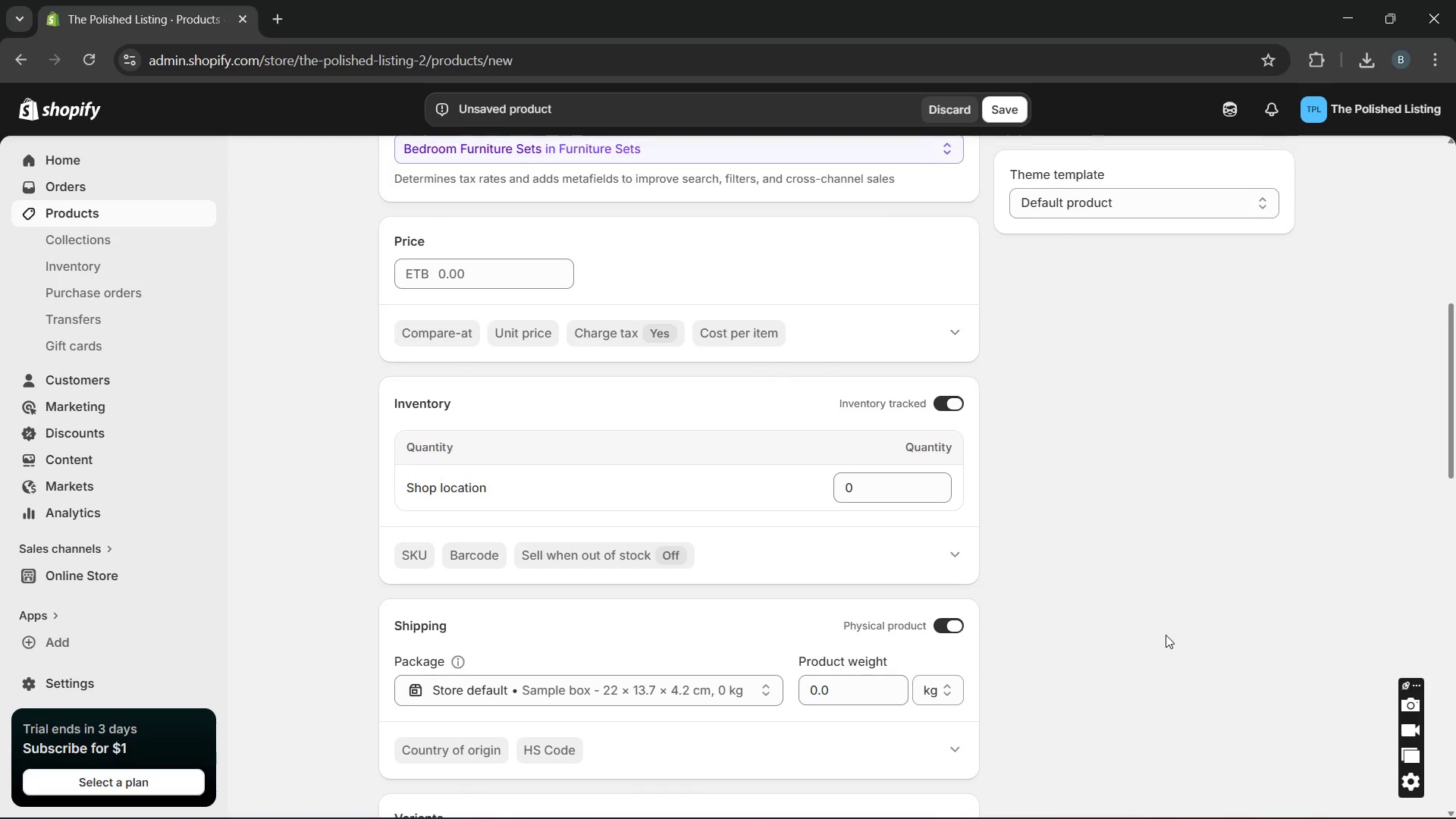 
left_click([1000, 115])
 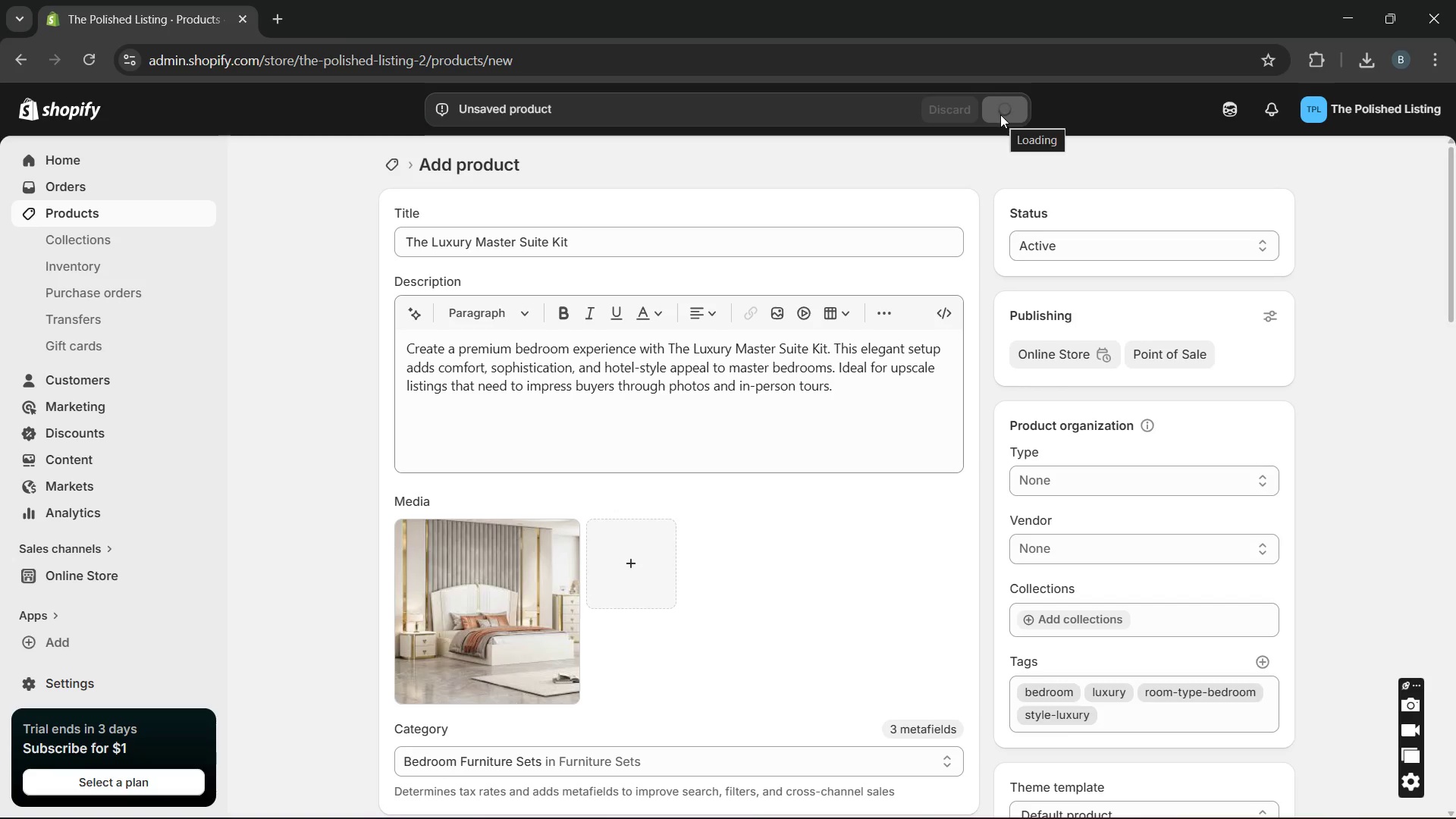 